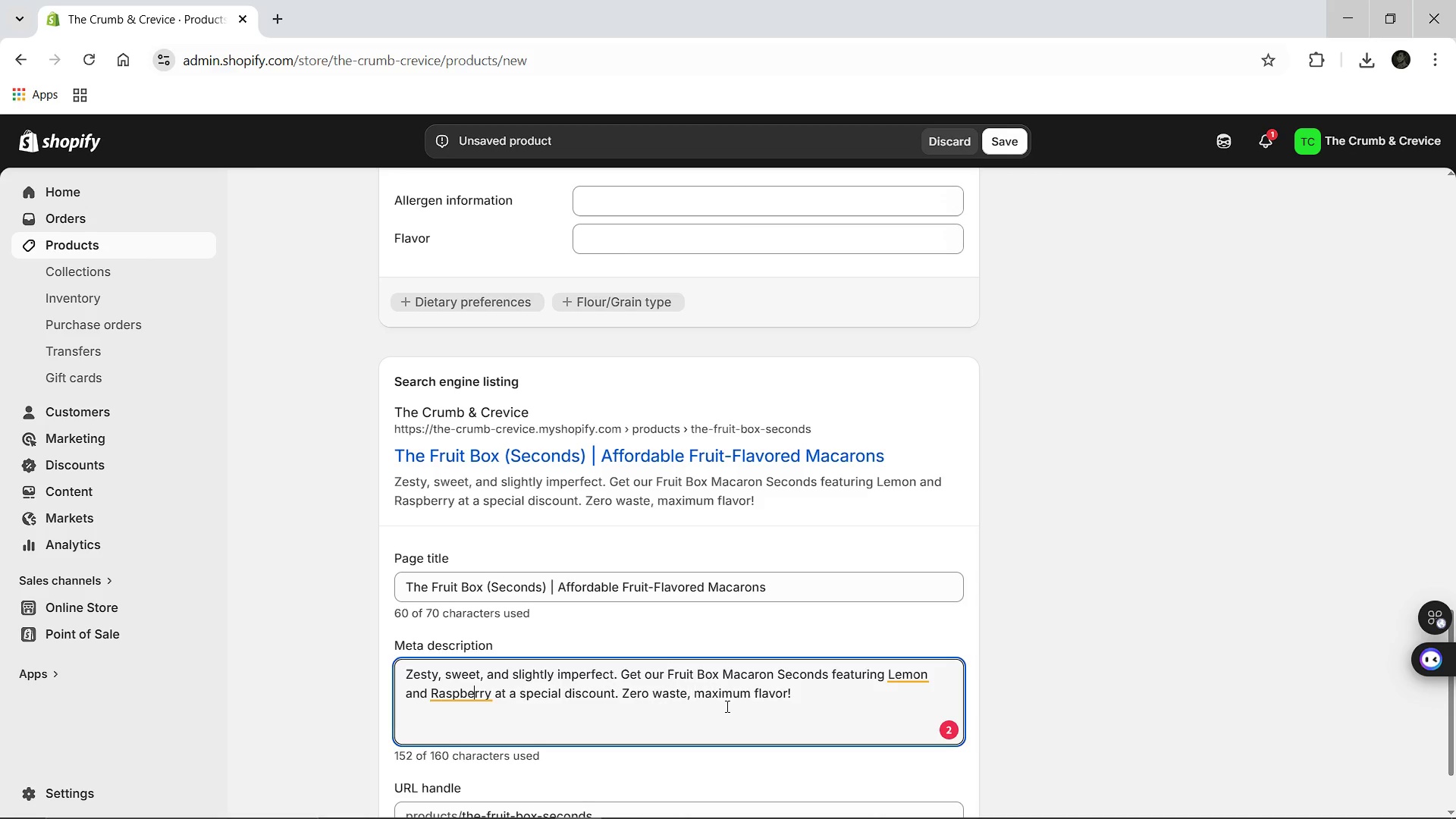 
key(ArrowLeft)
 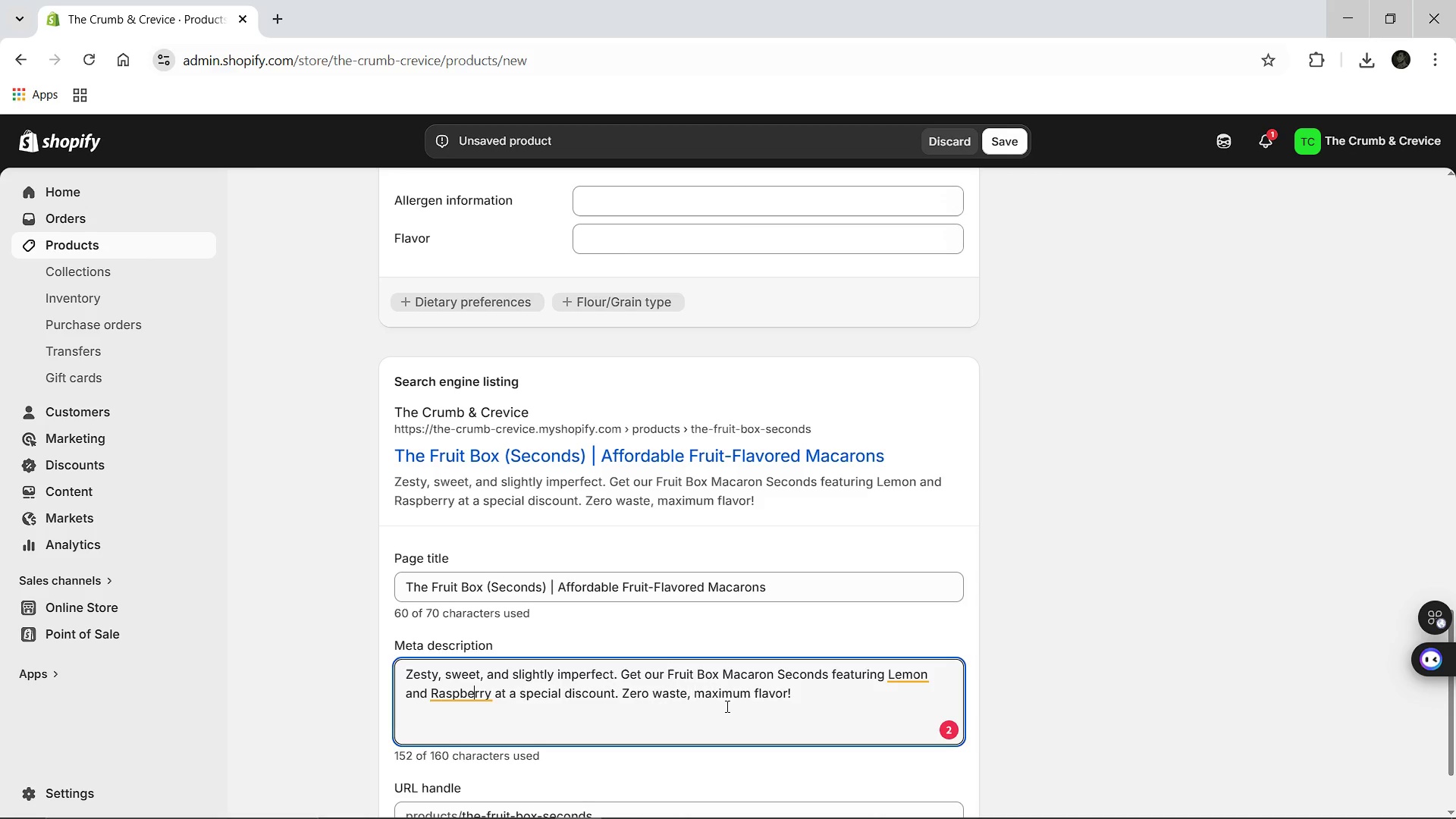 
key(ArrowLeft)
 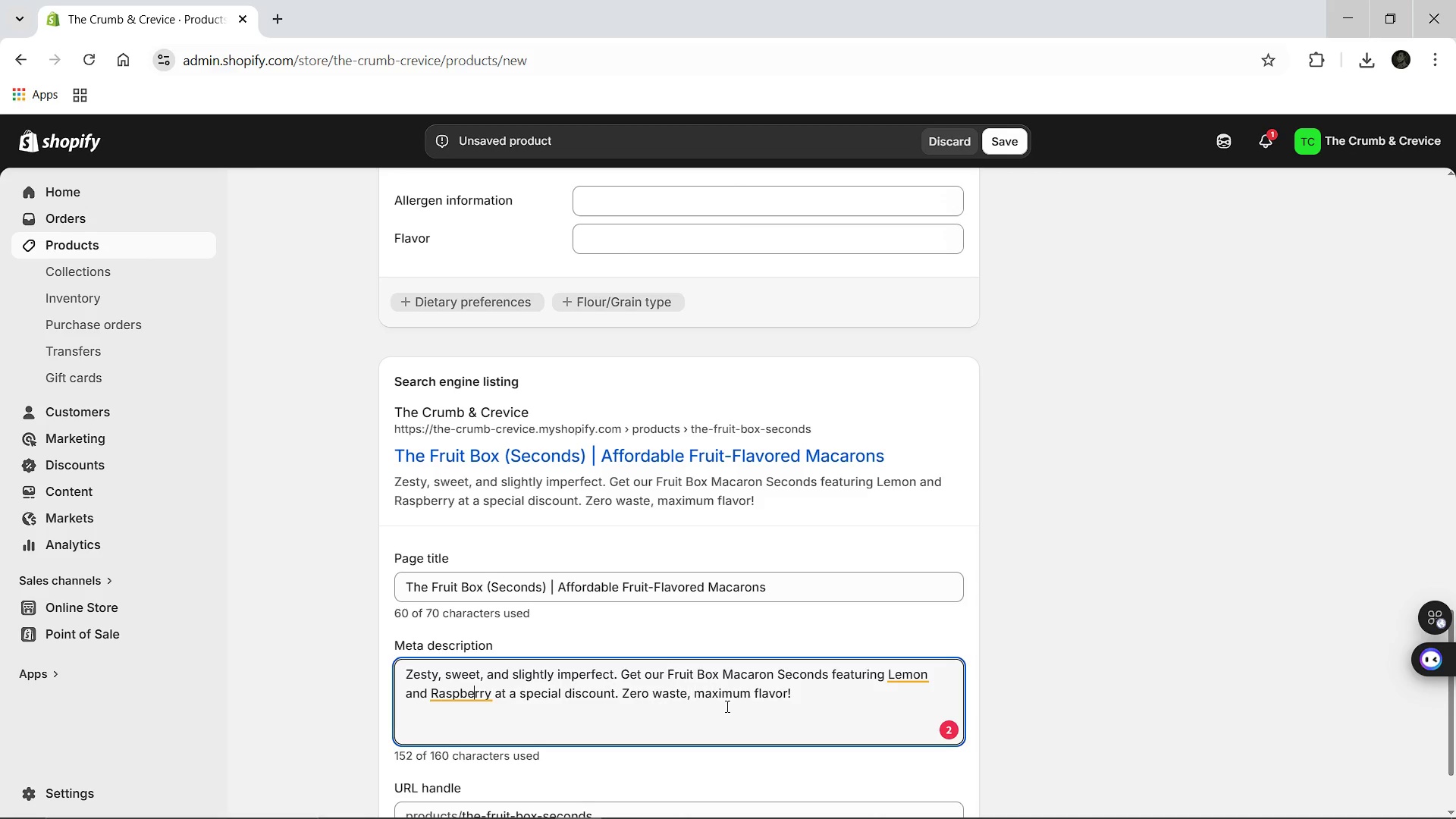 
key(ArrowLeft)
 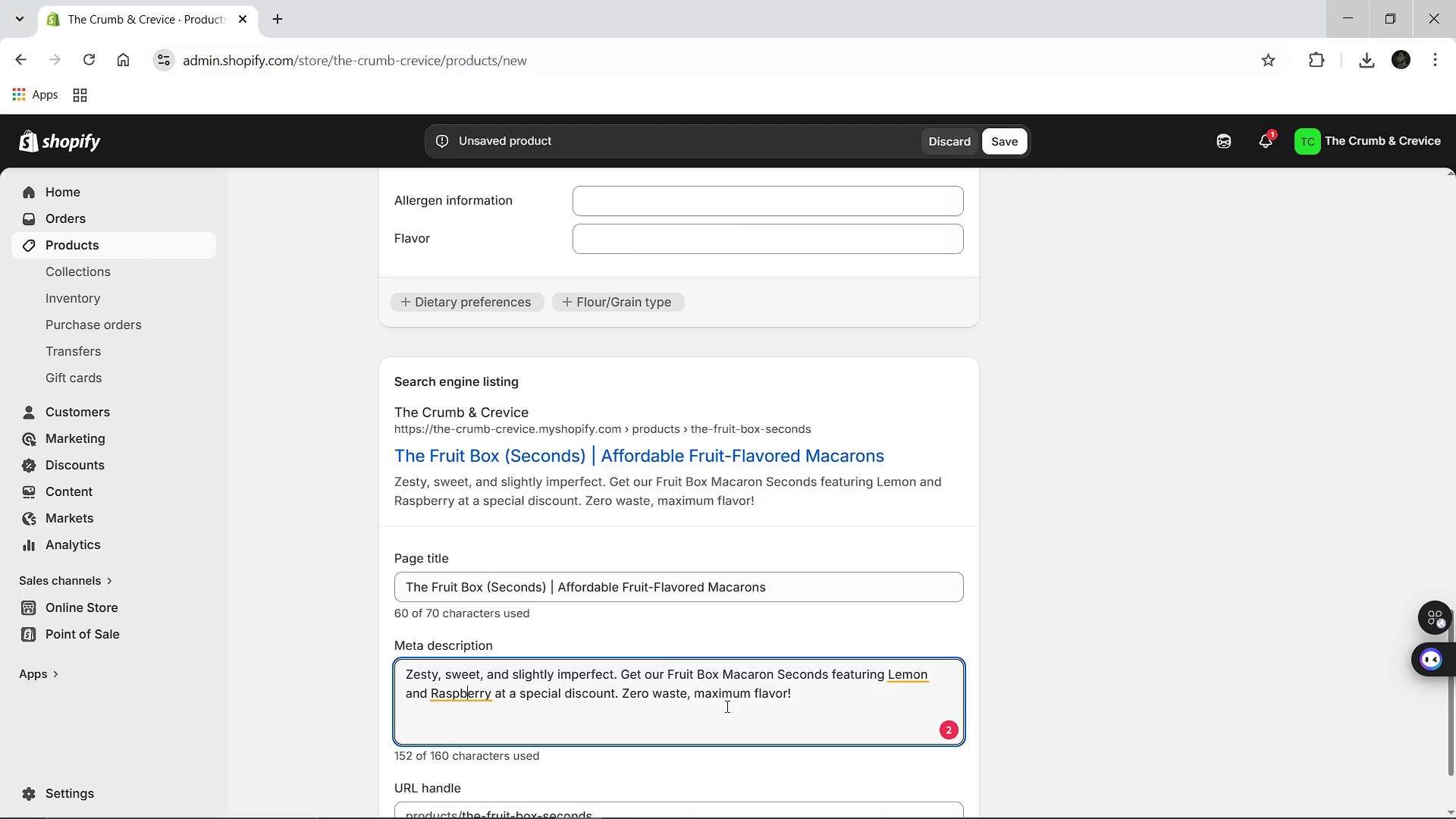 
key(ArrowLeft)
 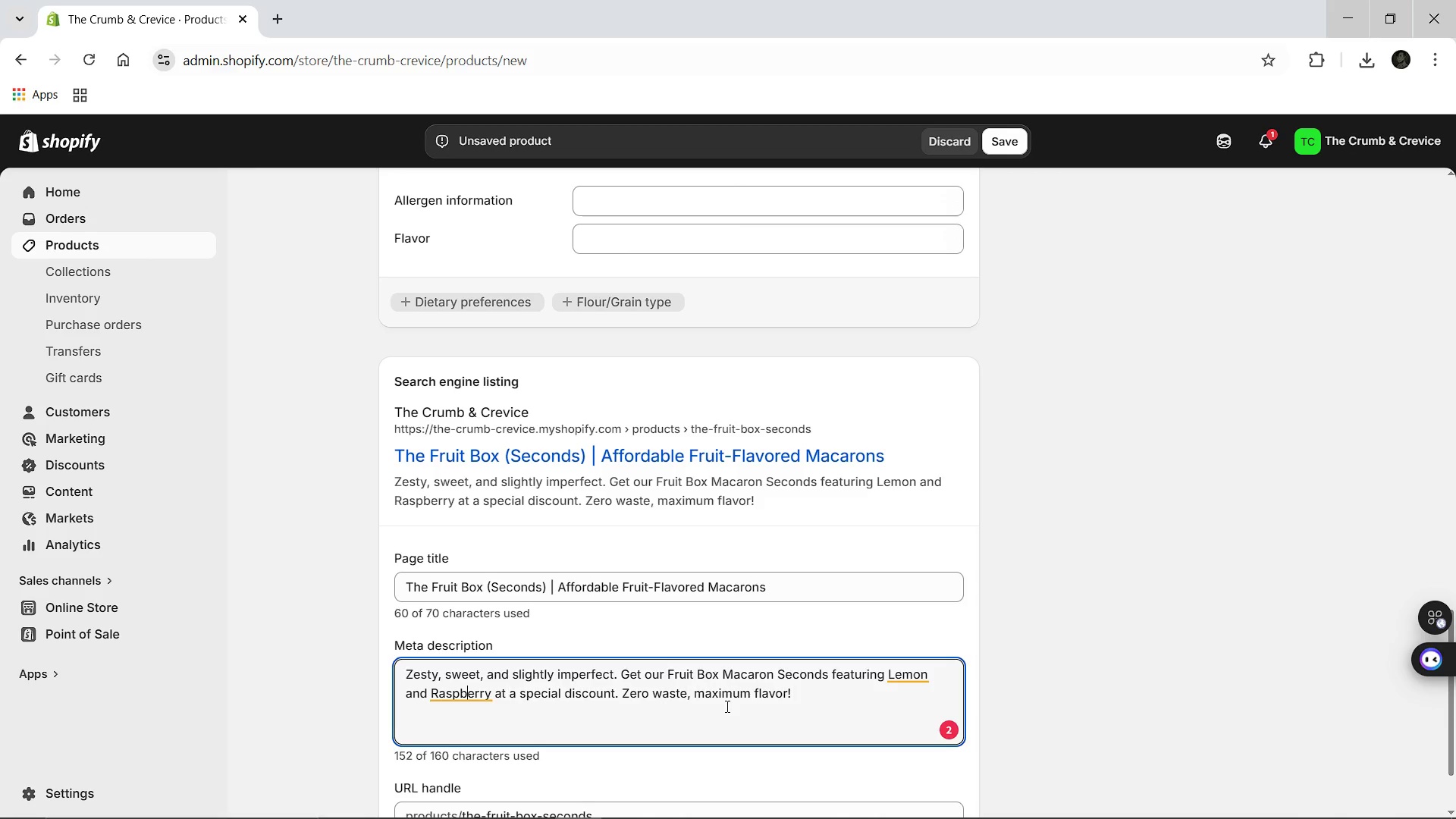 
key(ArrowLeft)
 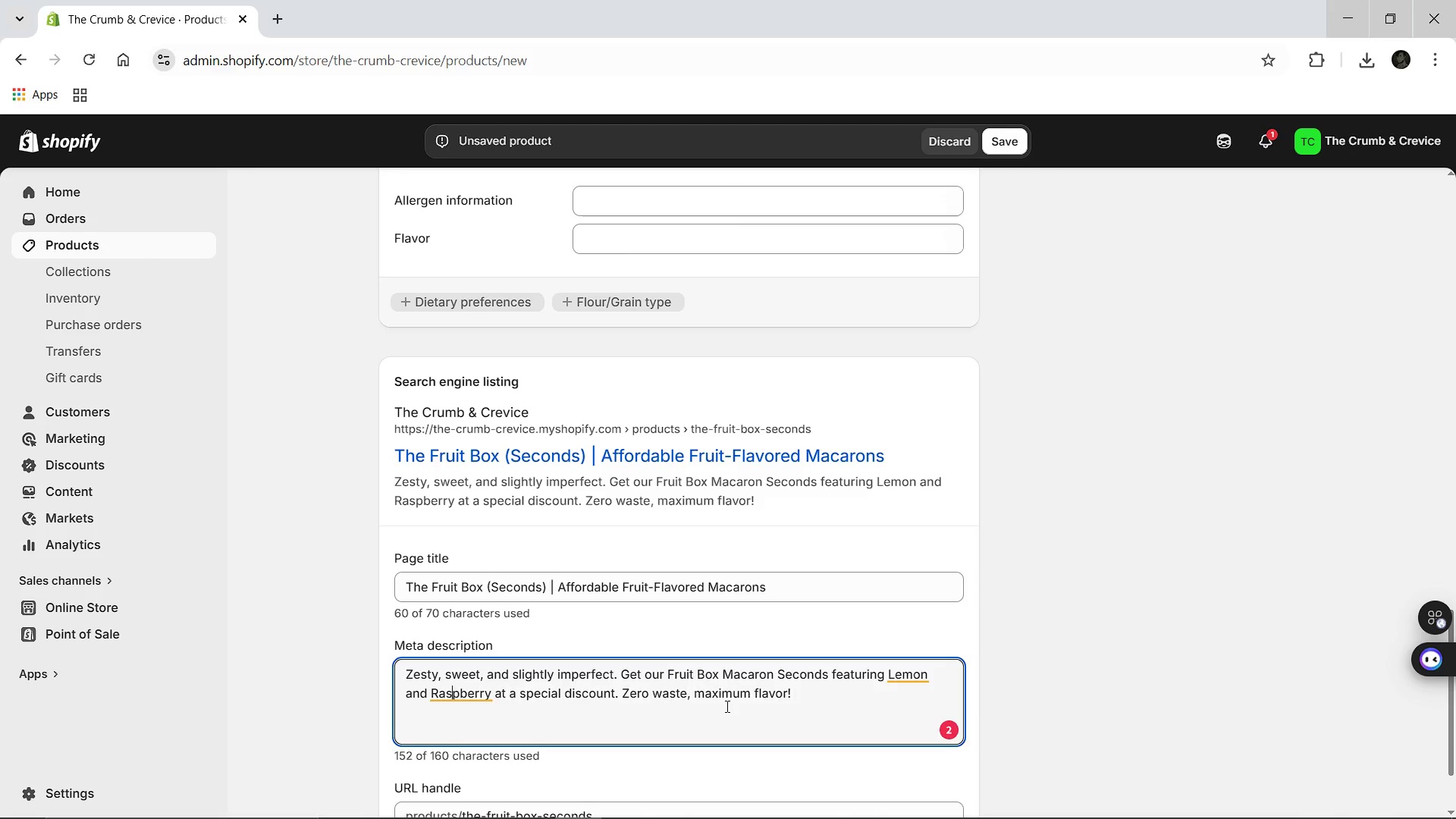 
key(ArrowLeft)
 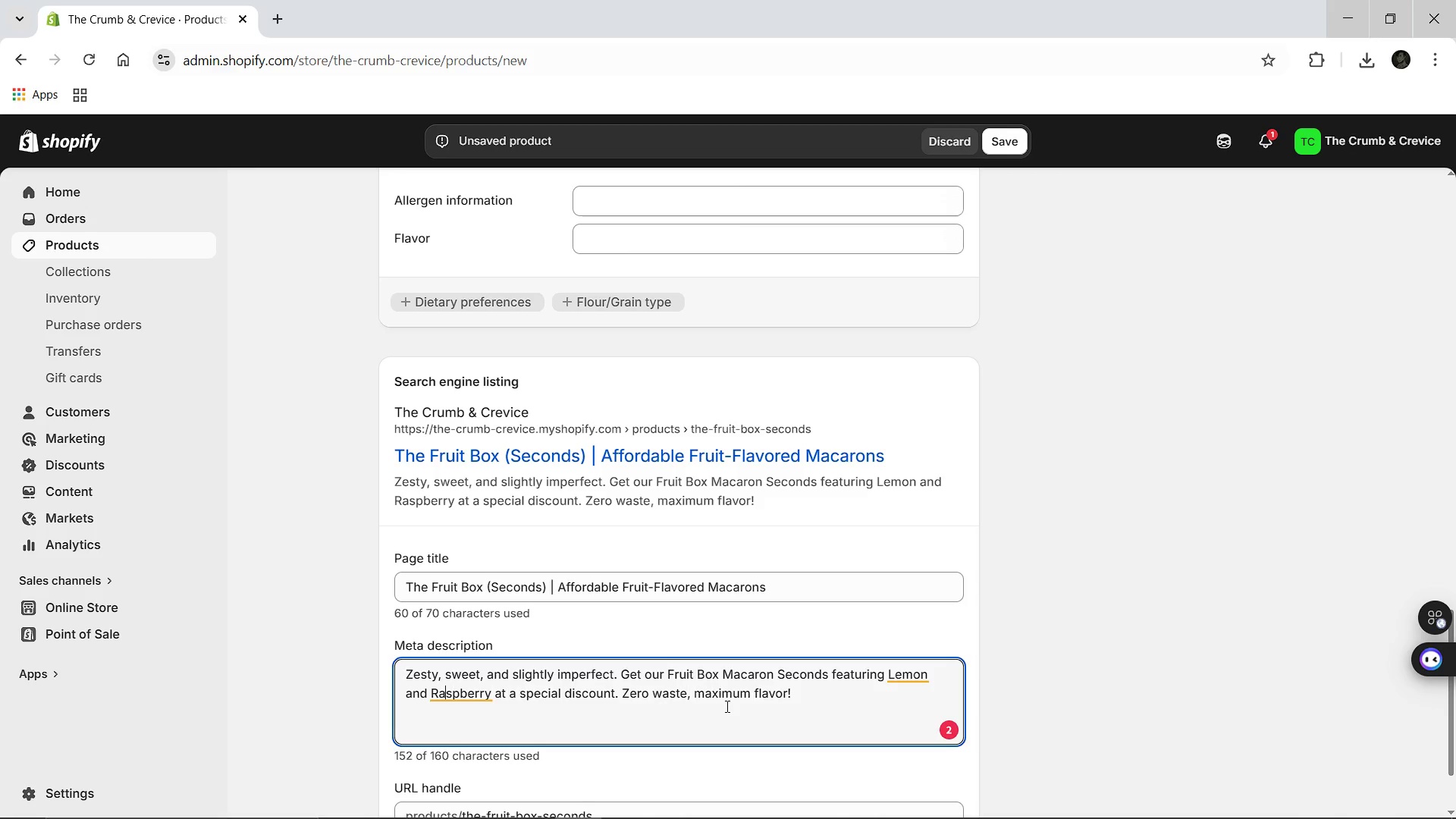 
key(ArrowLeft)
 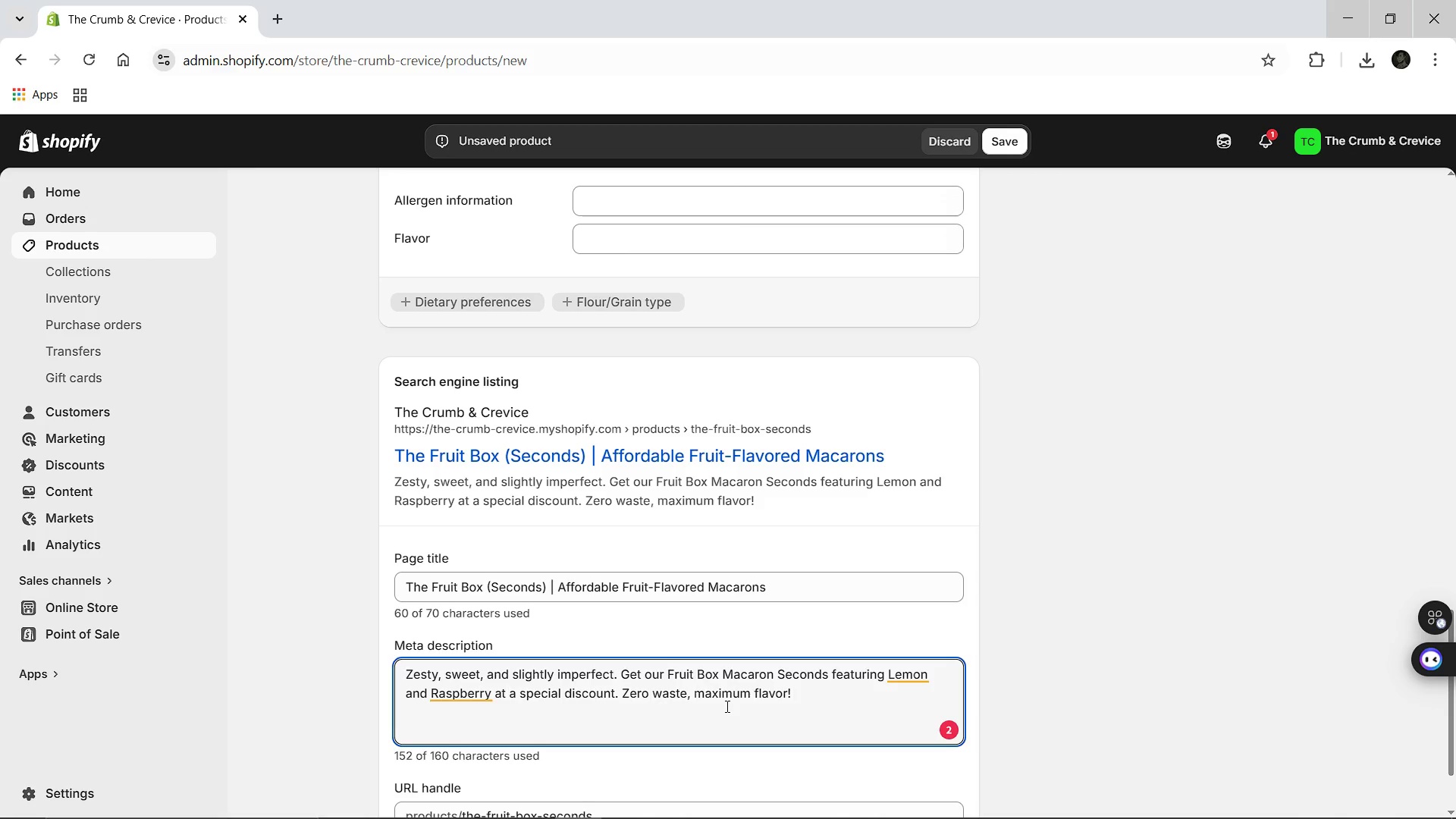 
key(ArrowLeft)
 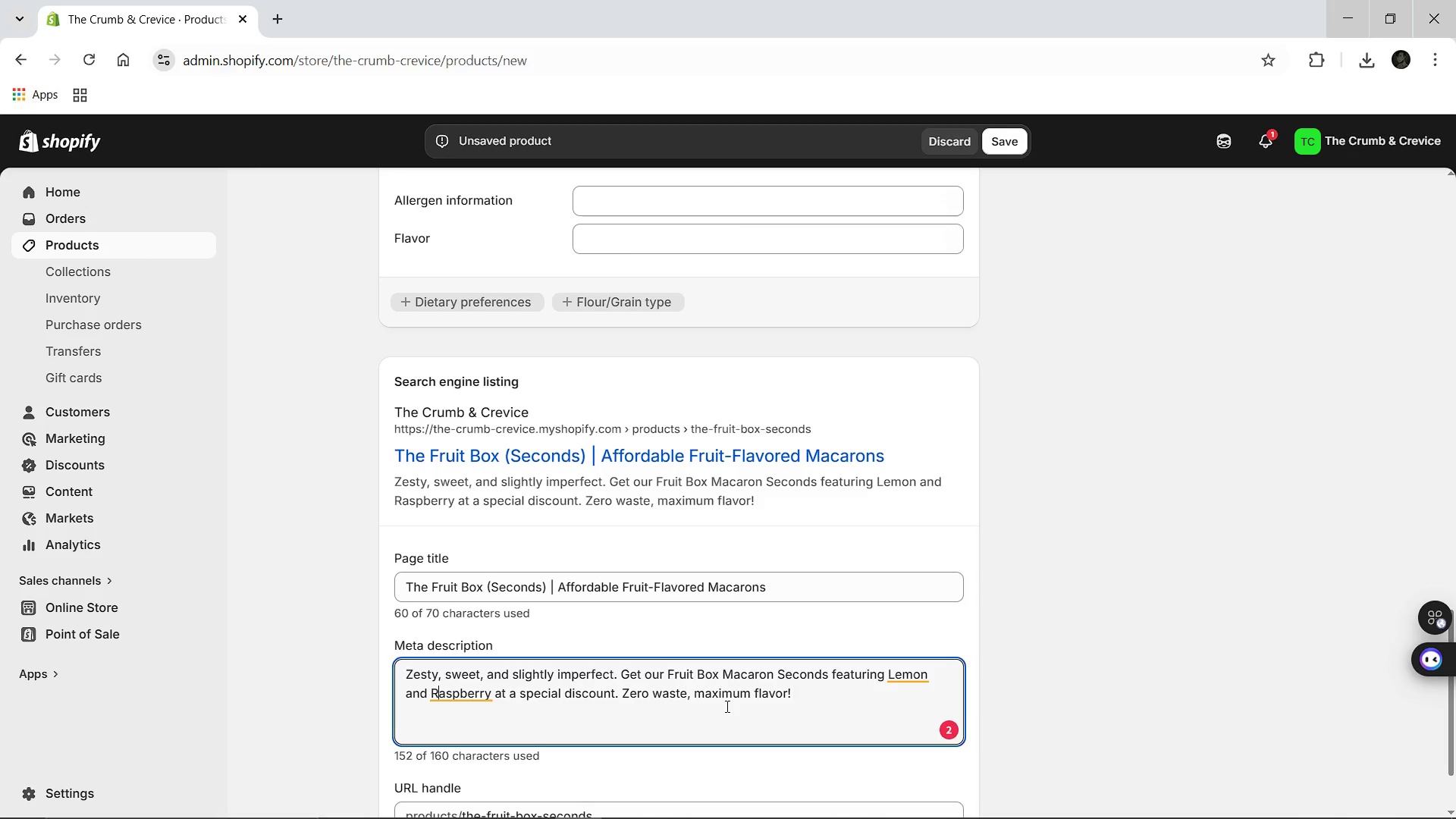 
key(ArrowLeft)
 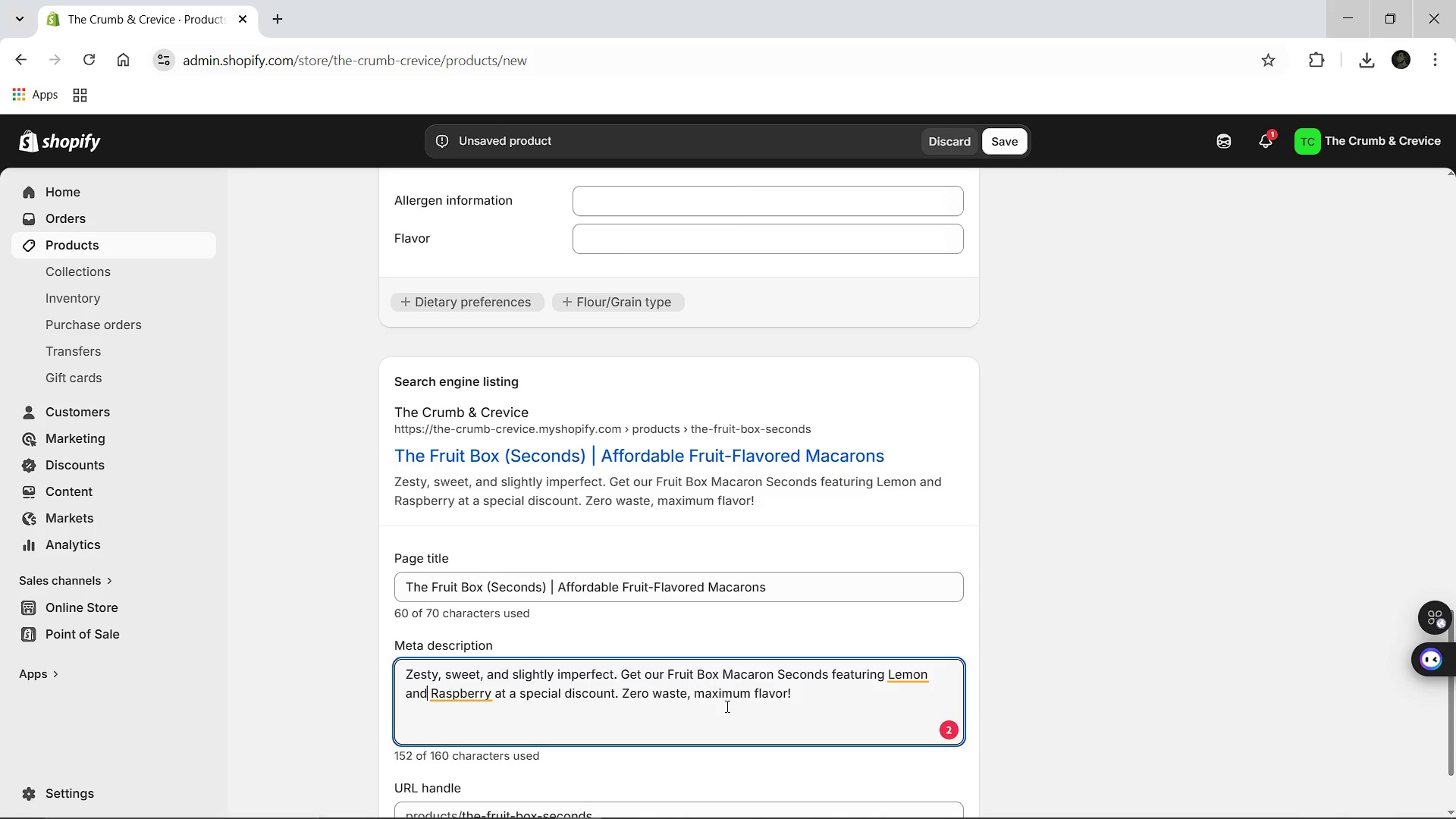 
key(ArrowLeft)
 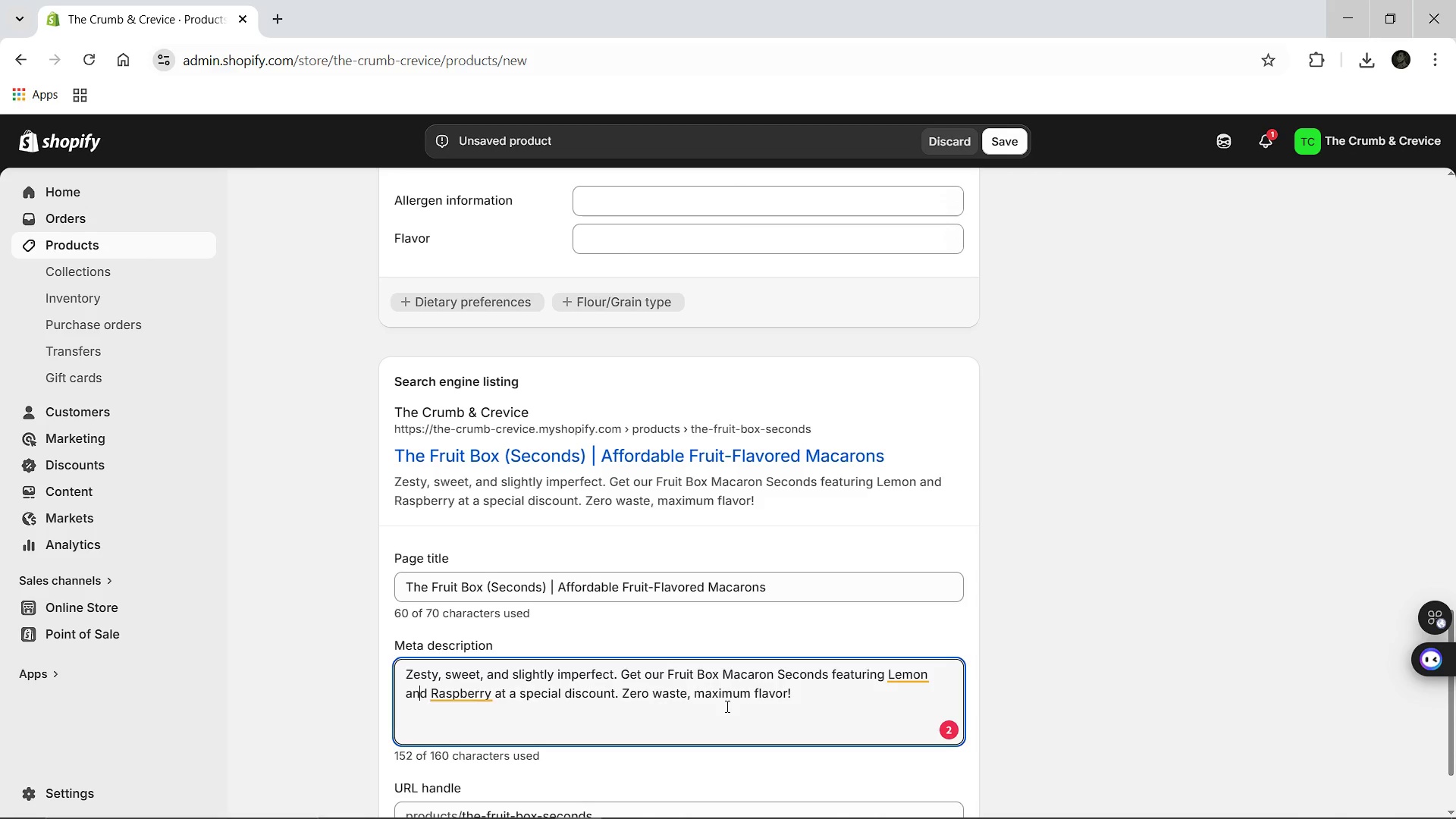 
key(ArrowLeft)
 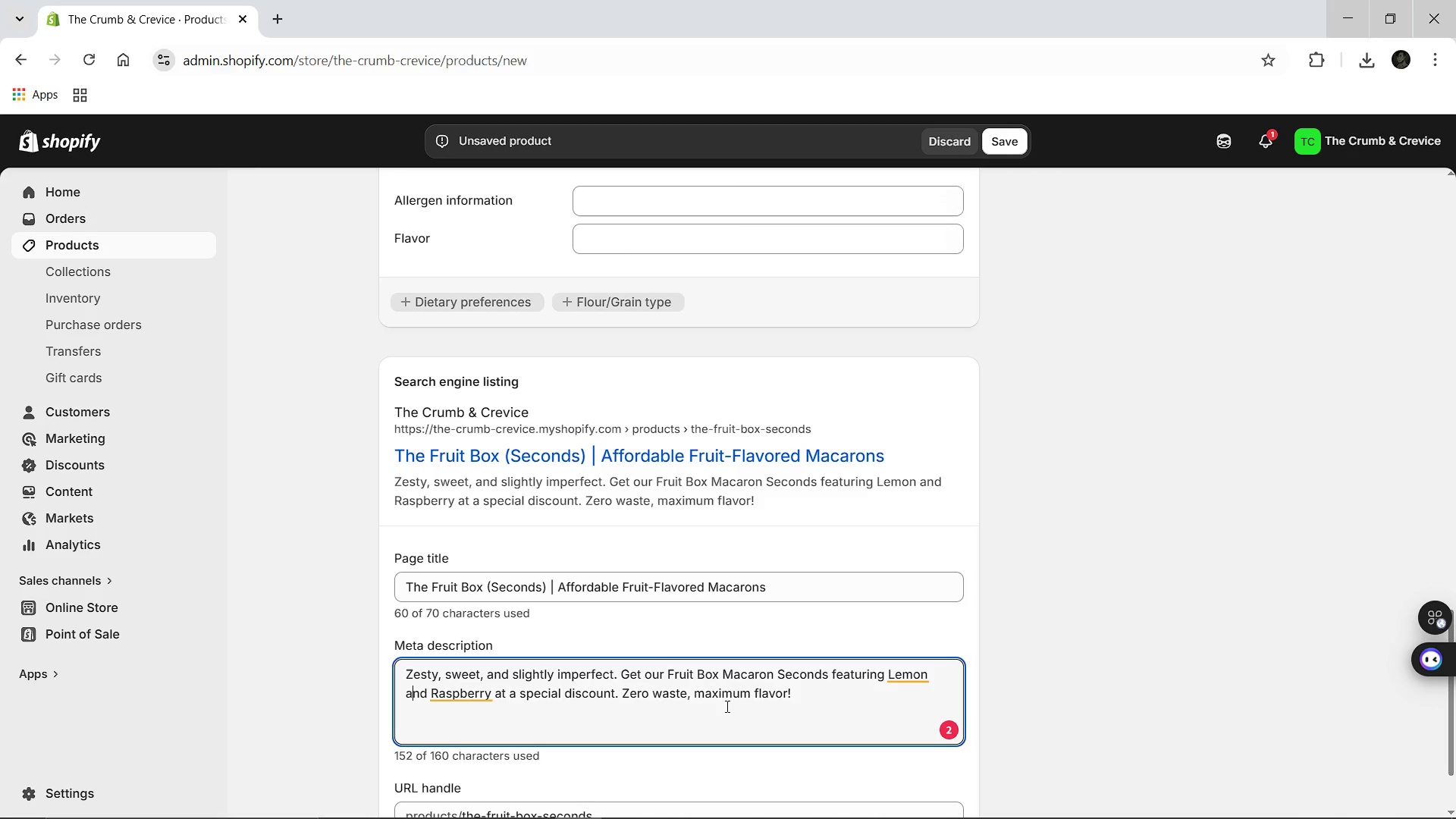 
key(ArrowLeft)
 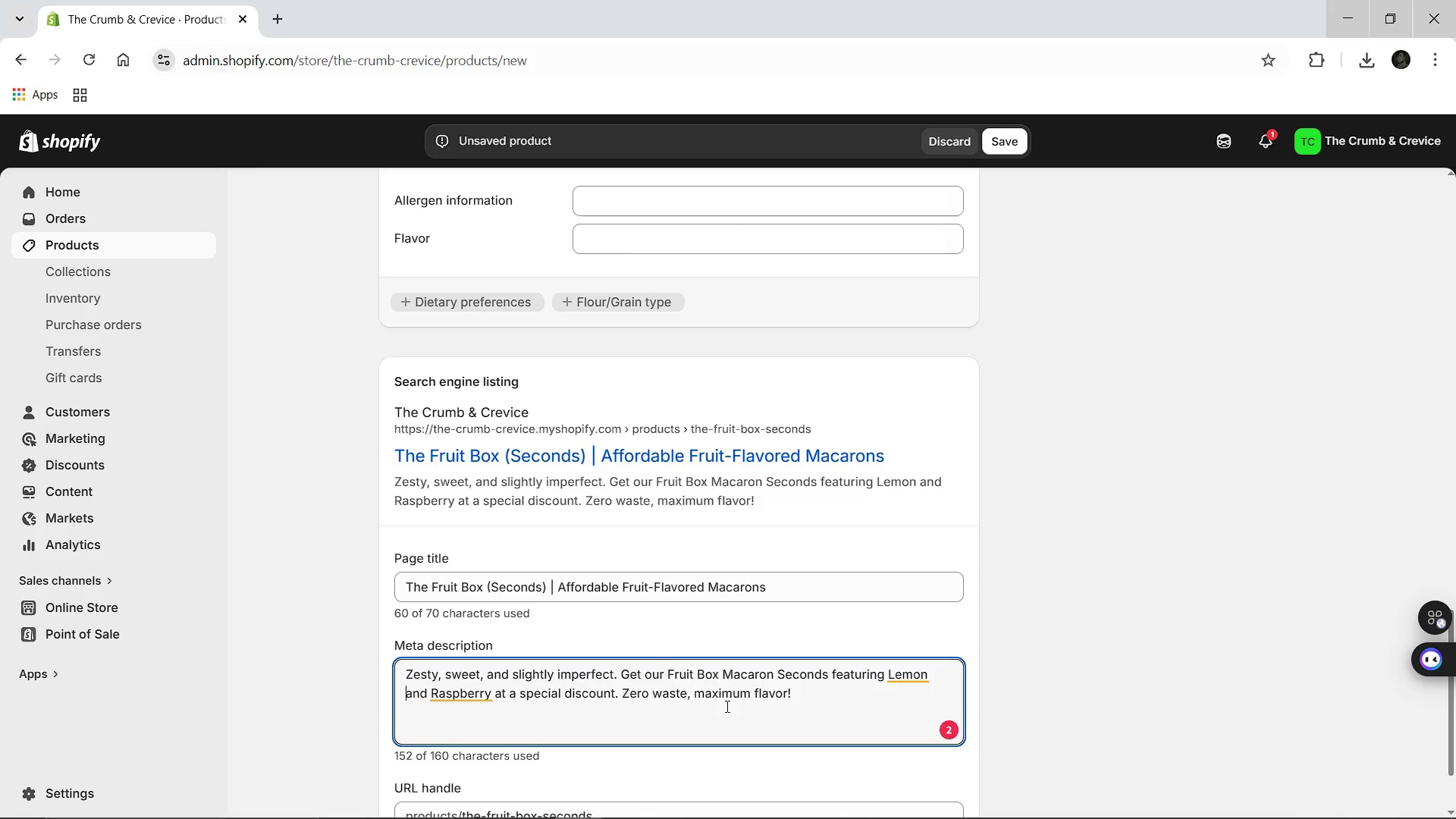 
key(ArrowLeft)
 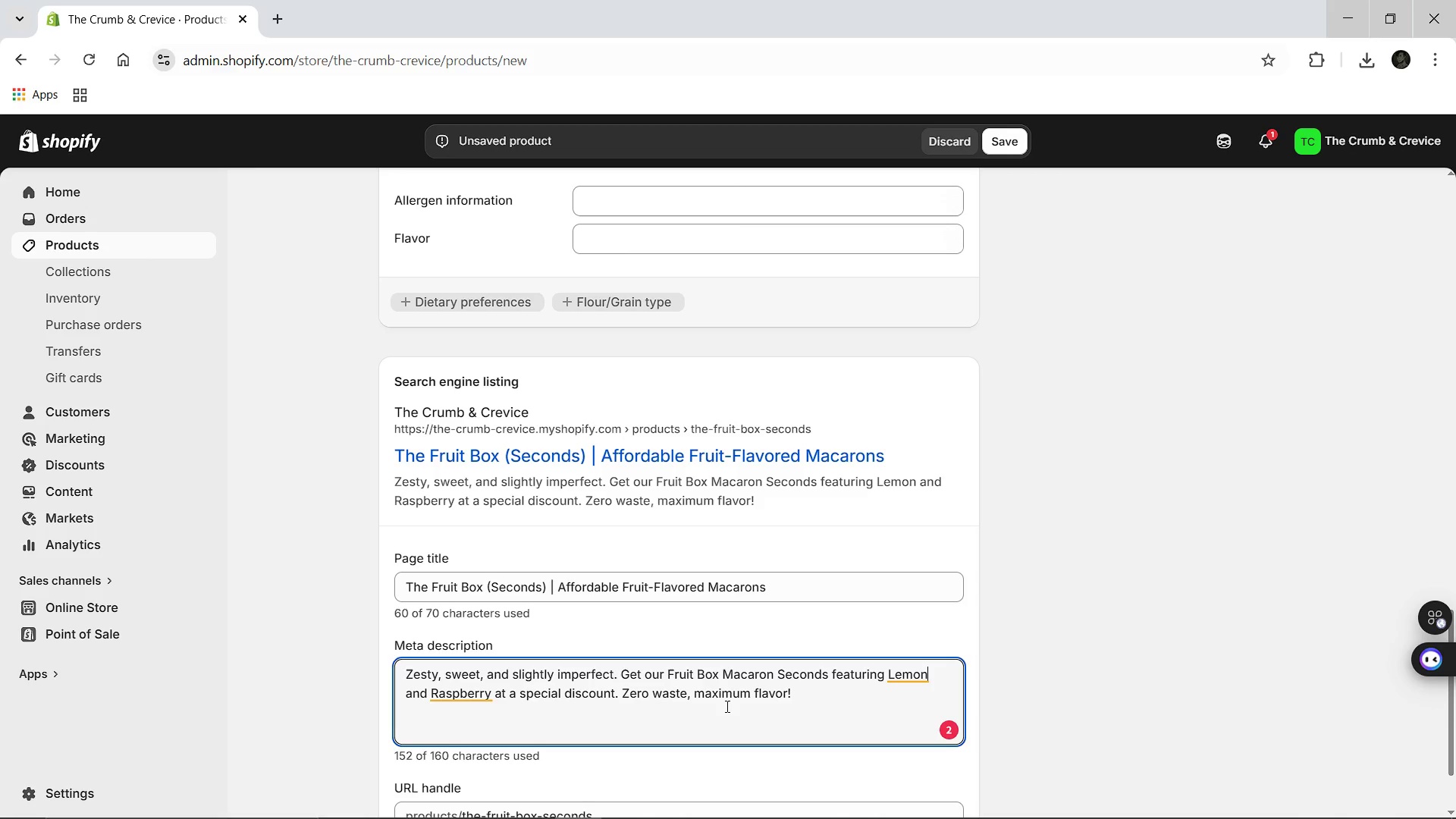 
key(ArrowLeft)
 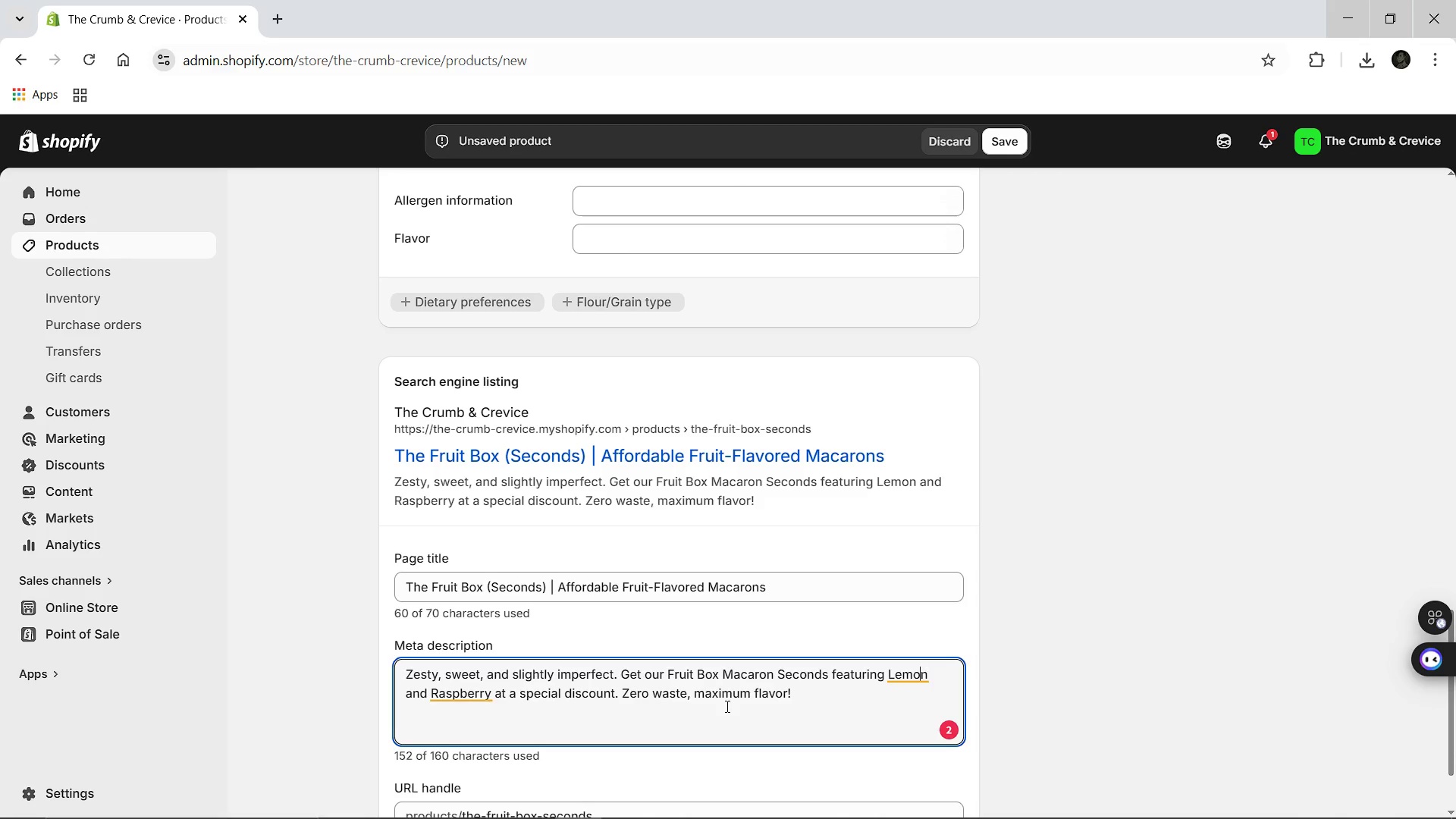 
key(ArrowLeft)
 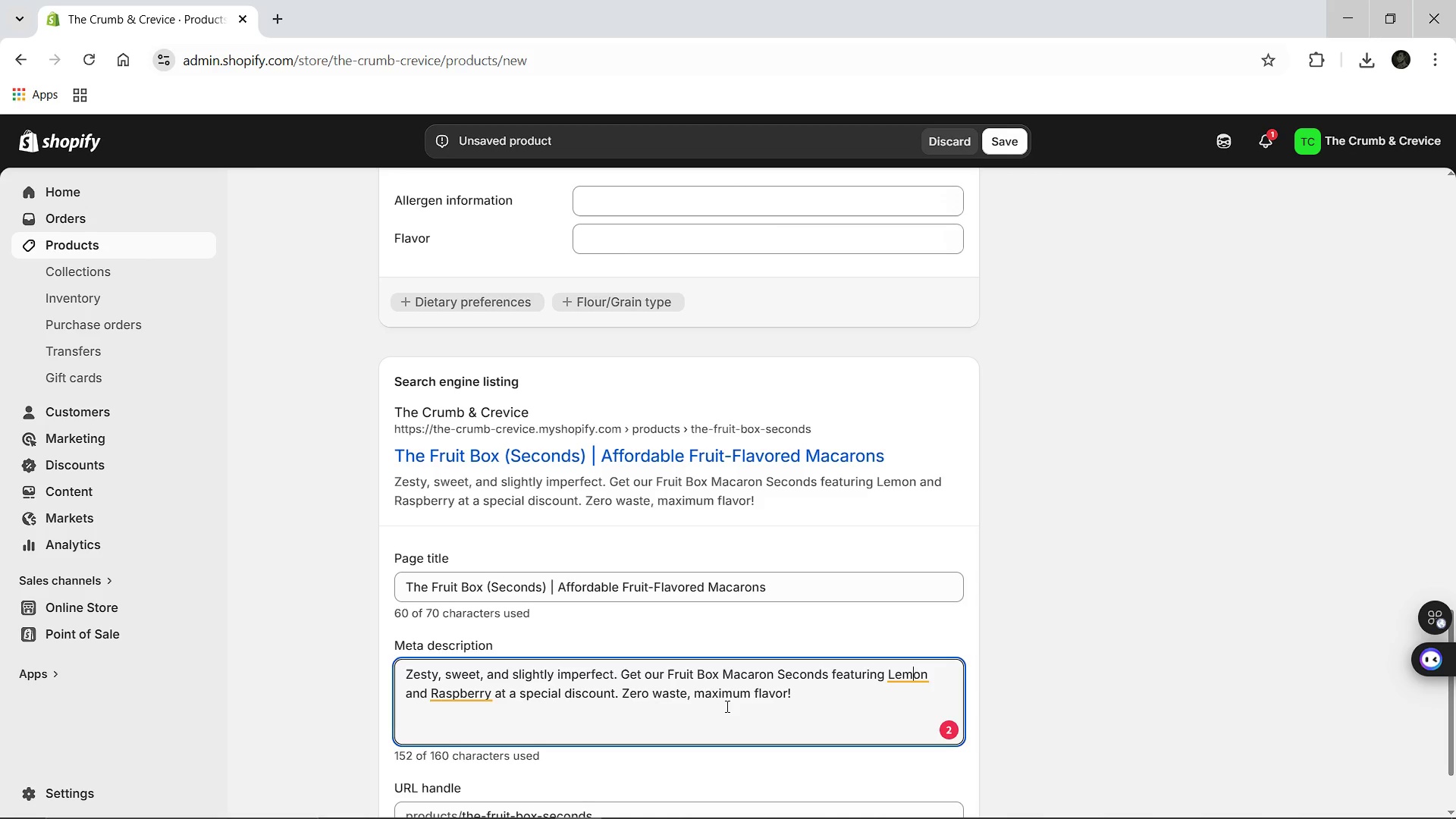 
key(ArrowLeft)
 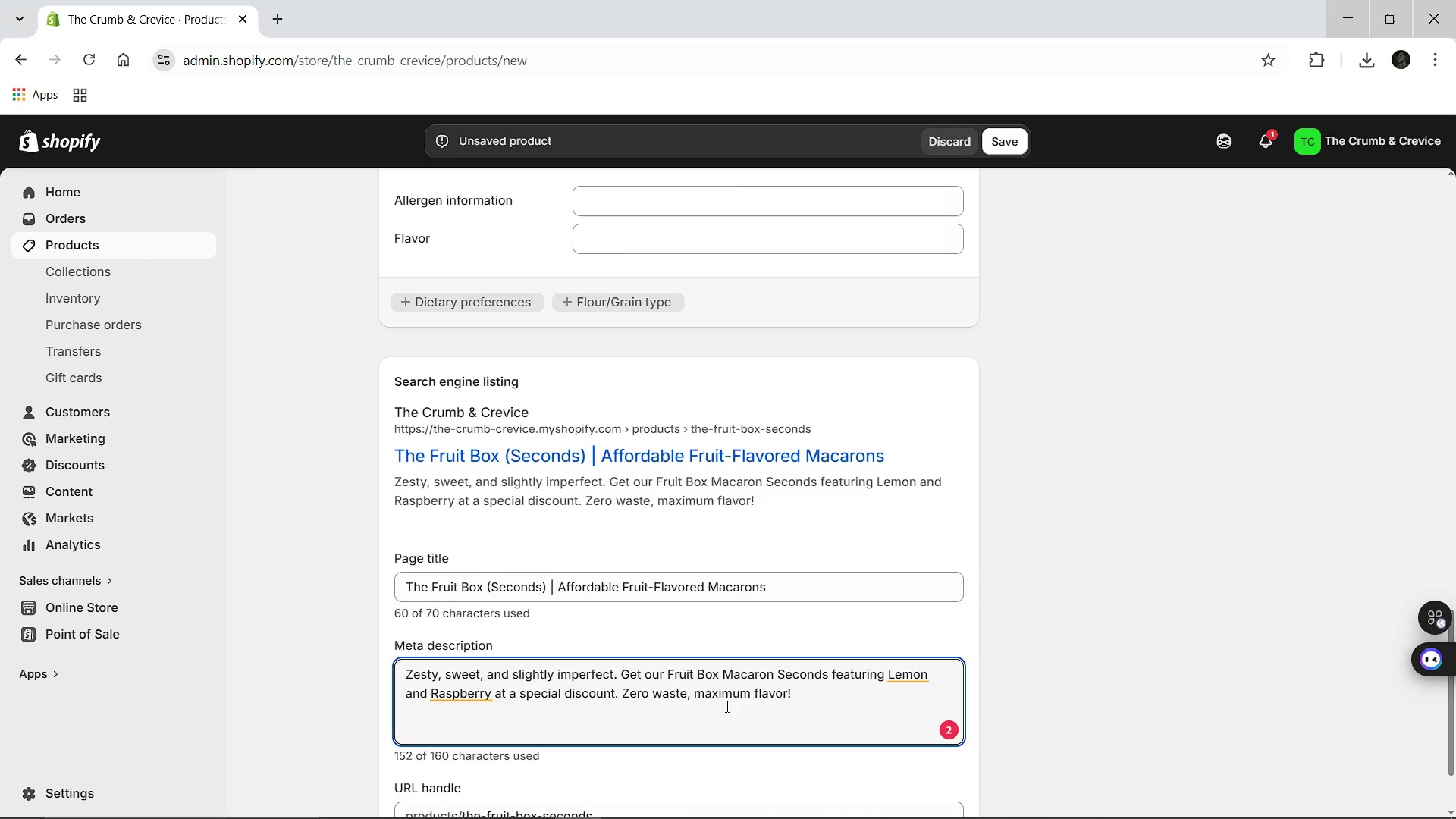 
key(ArrowLeft)
 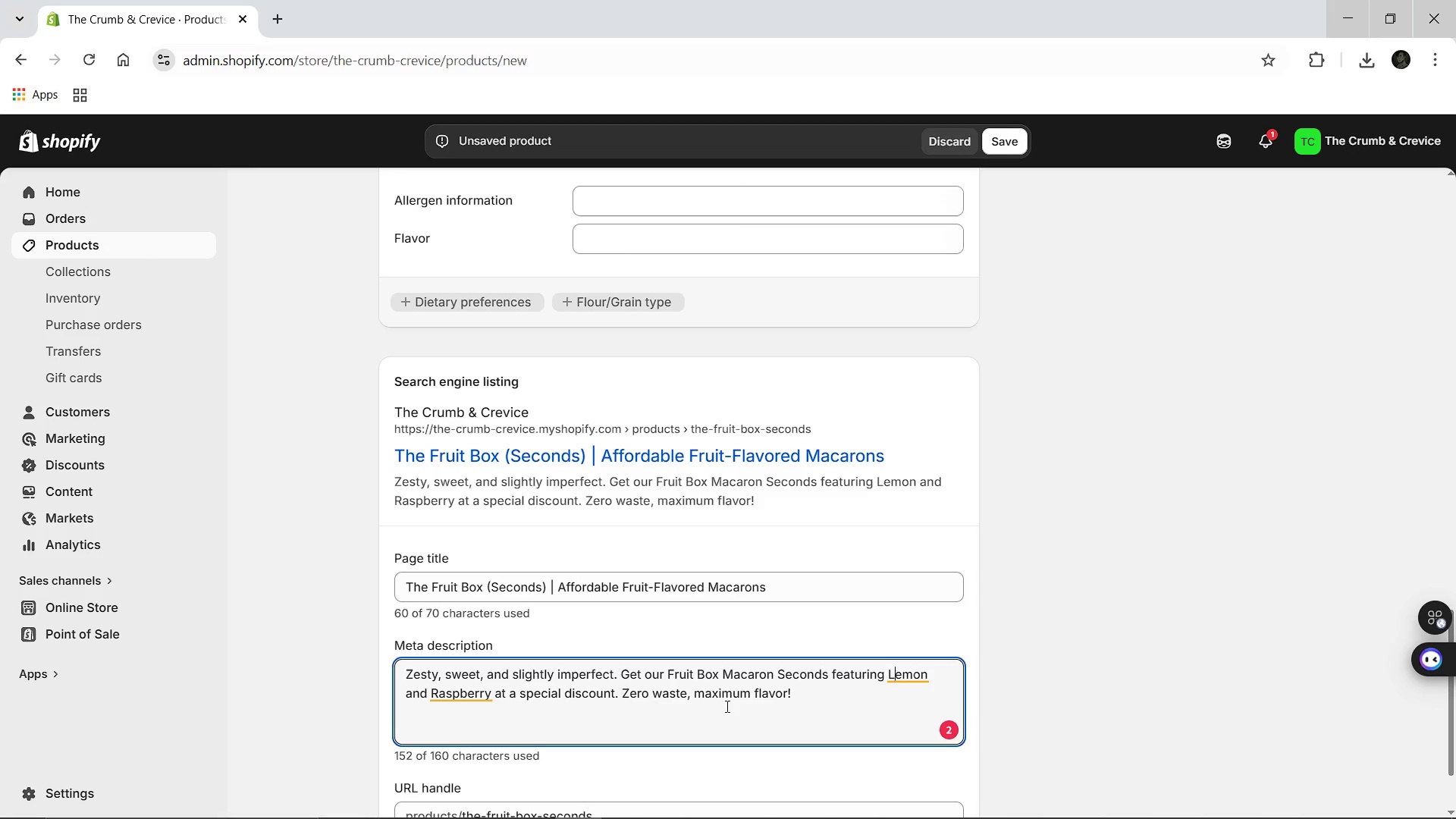 
key(ArrowLeft)
 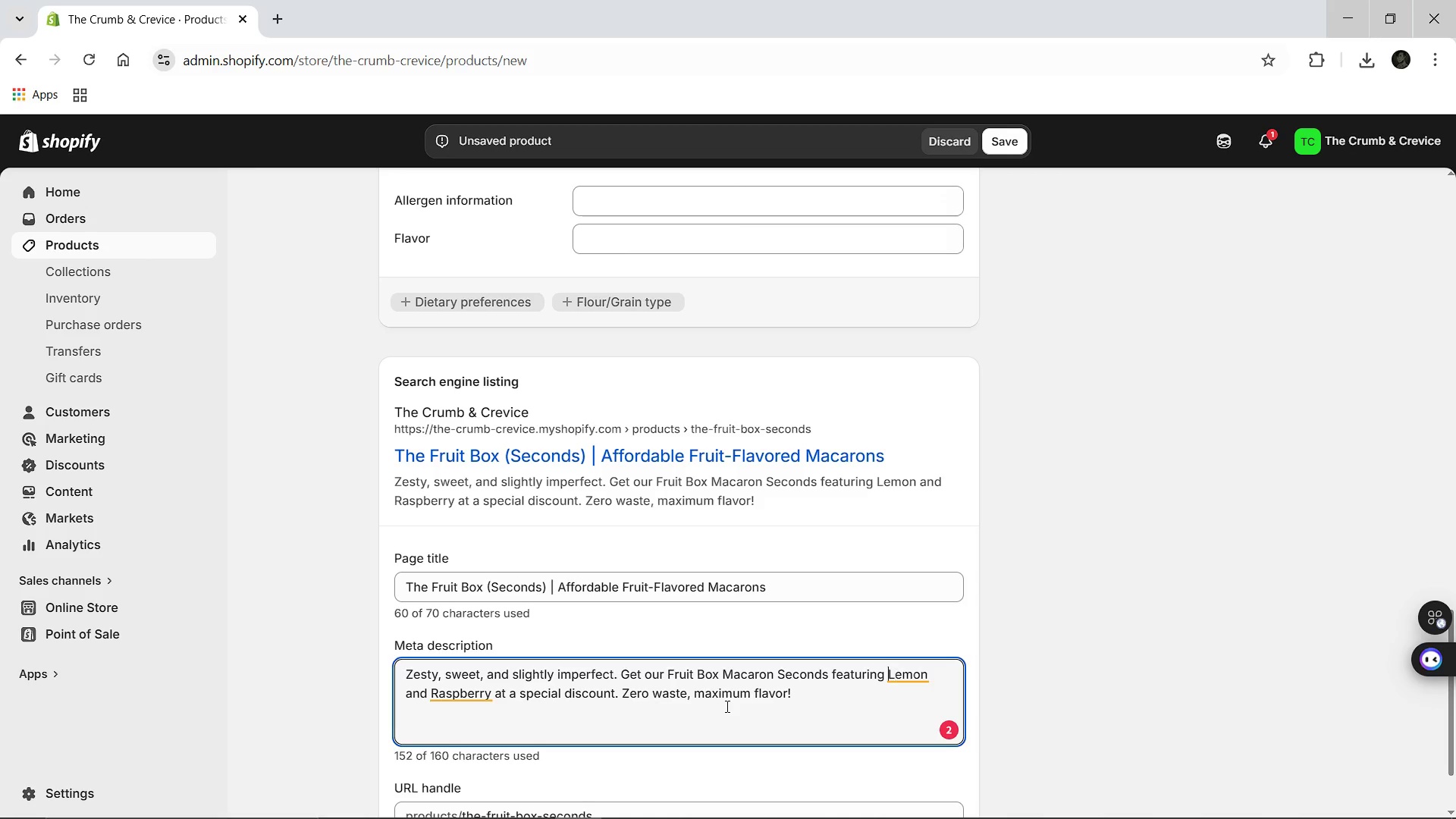 
key(ArrowLeft)
 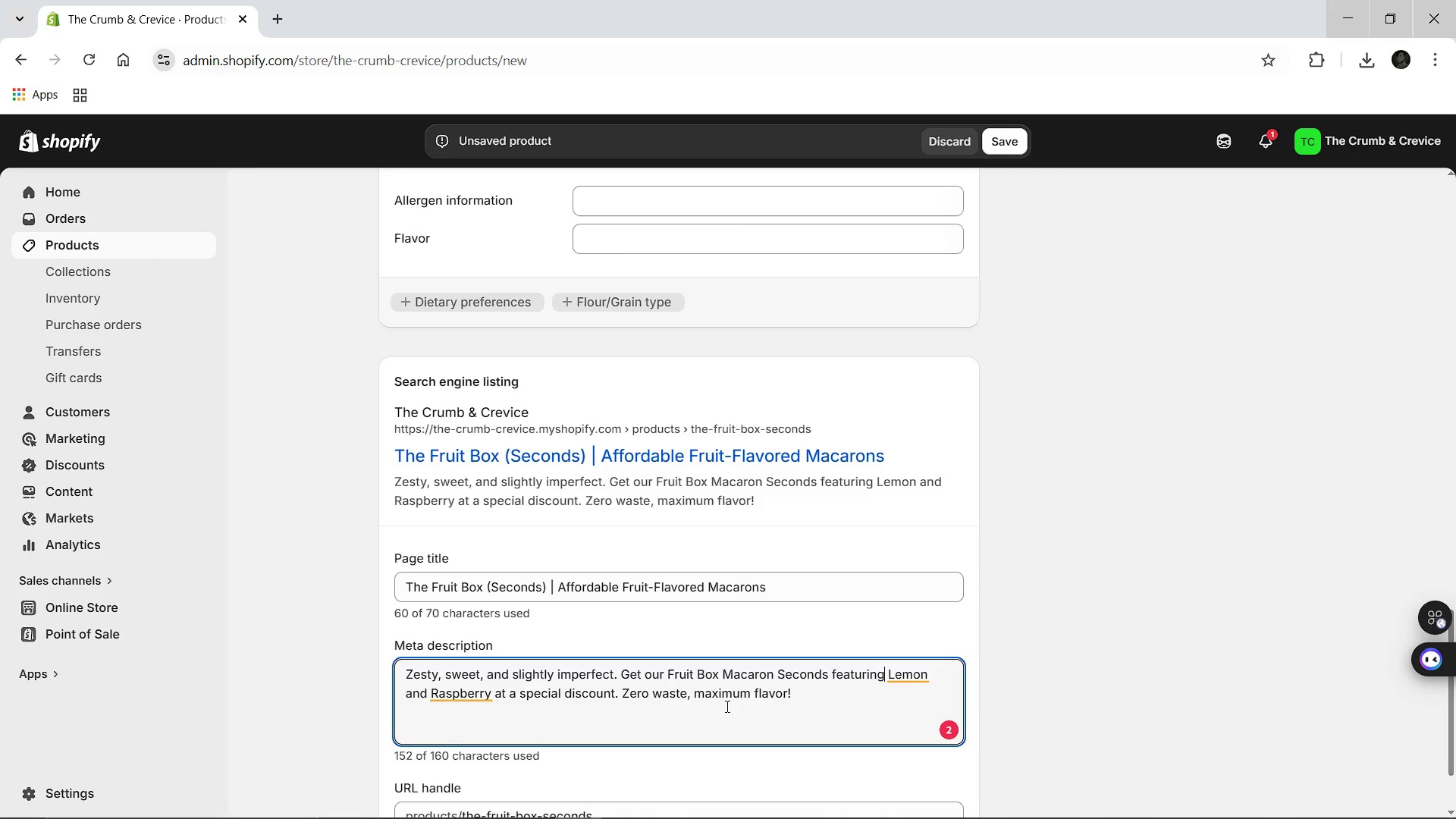 
key(ArrowLeft)
 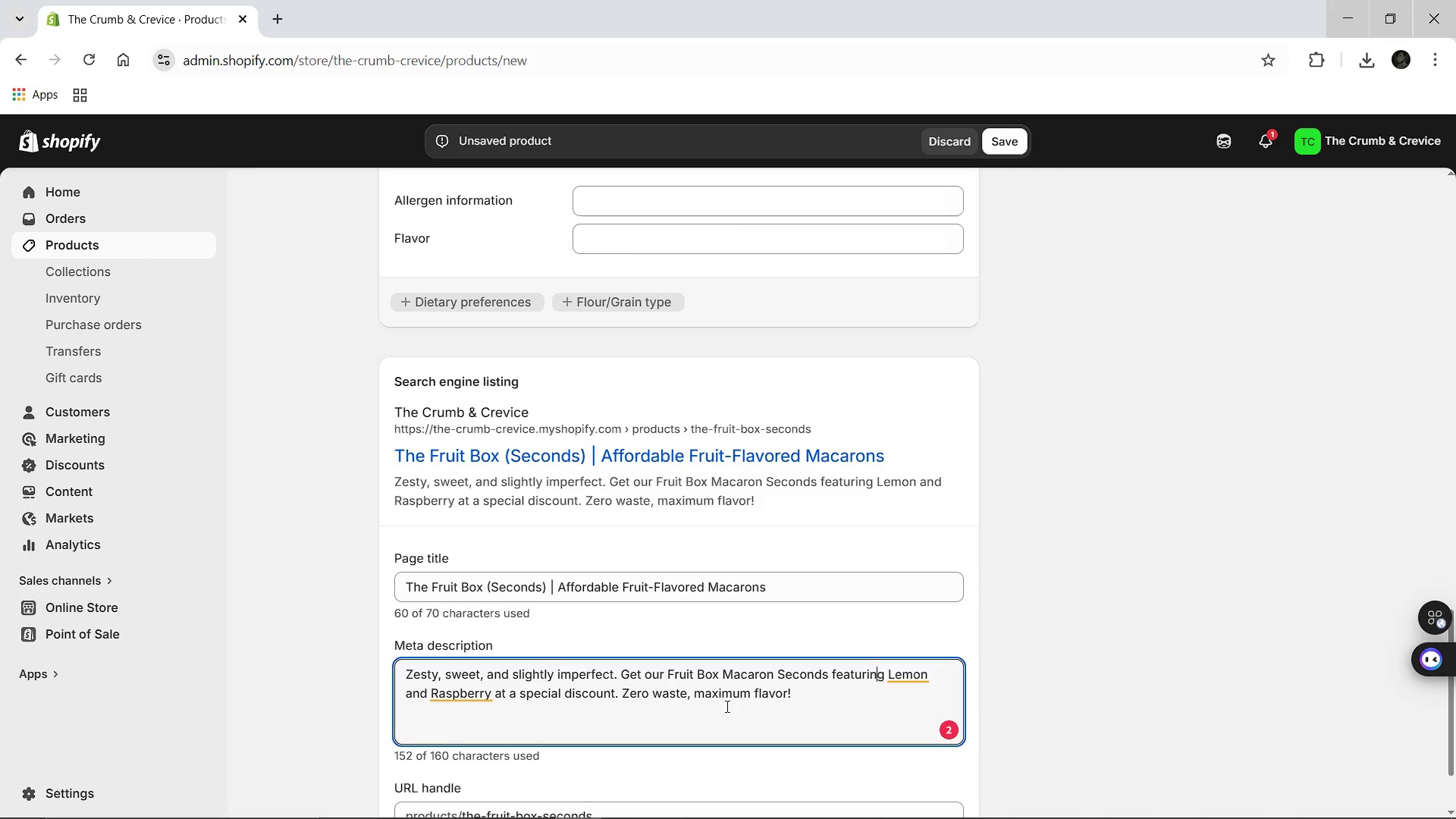 
key(ArrowLeft)
 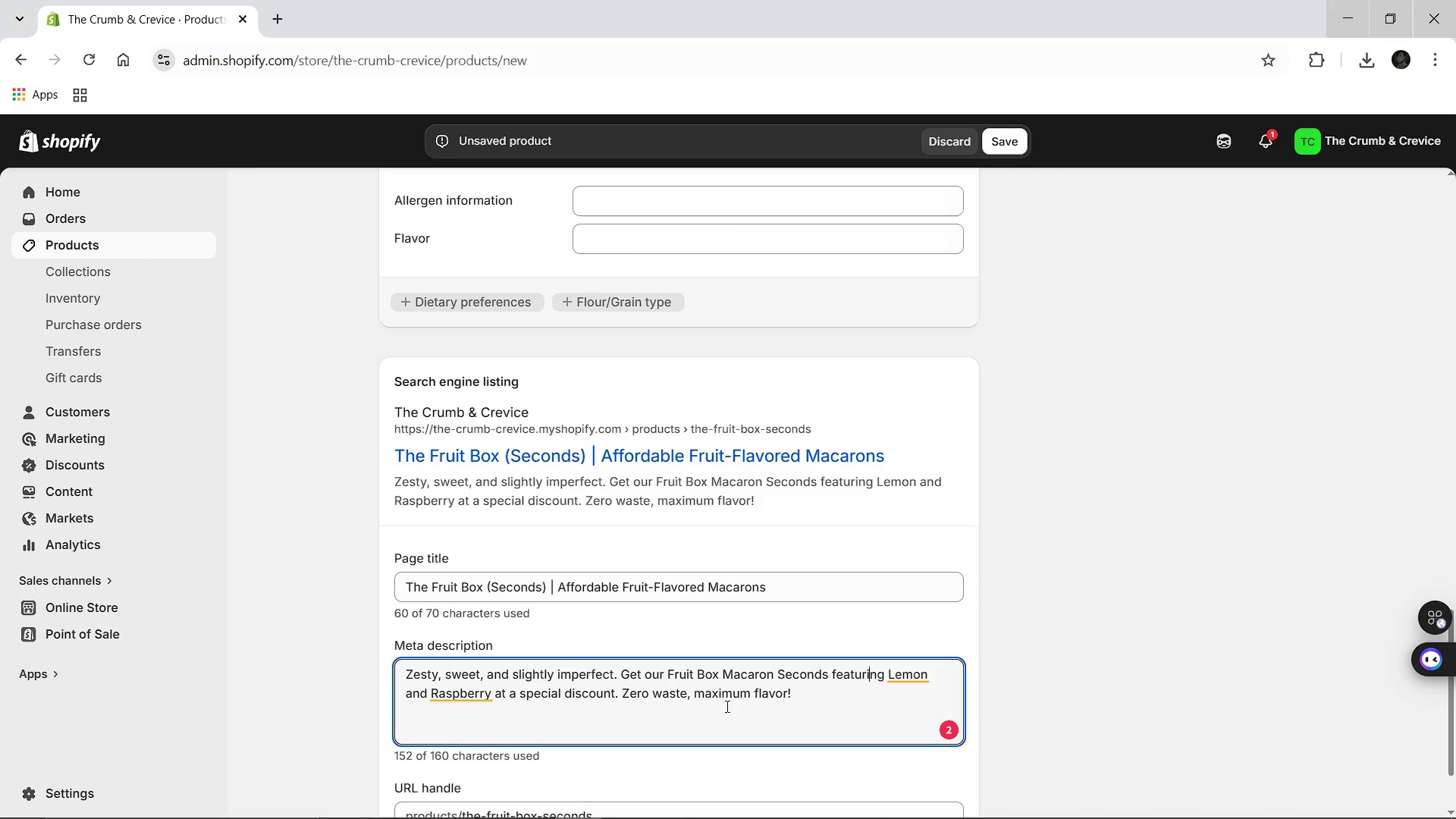 
hold_key(key=ArrowLeft, duration=0.59)
 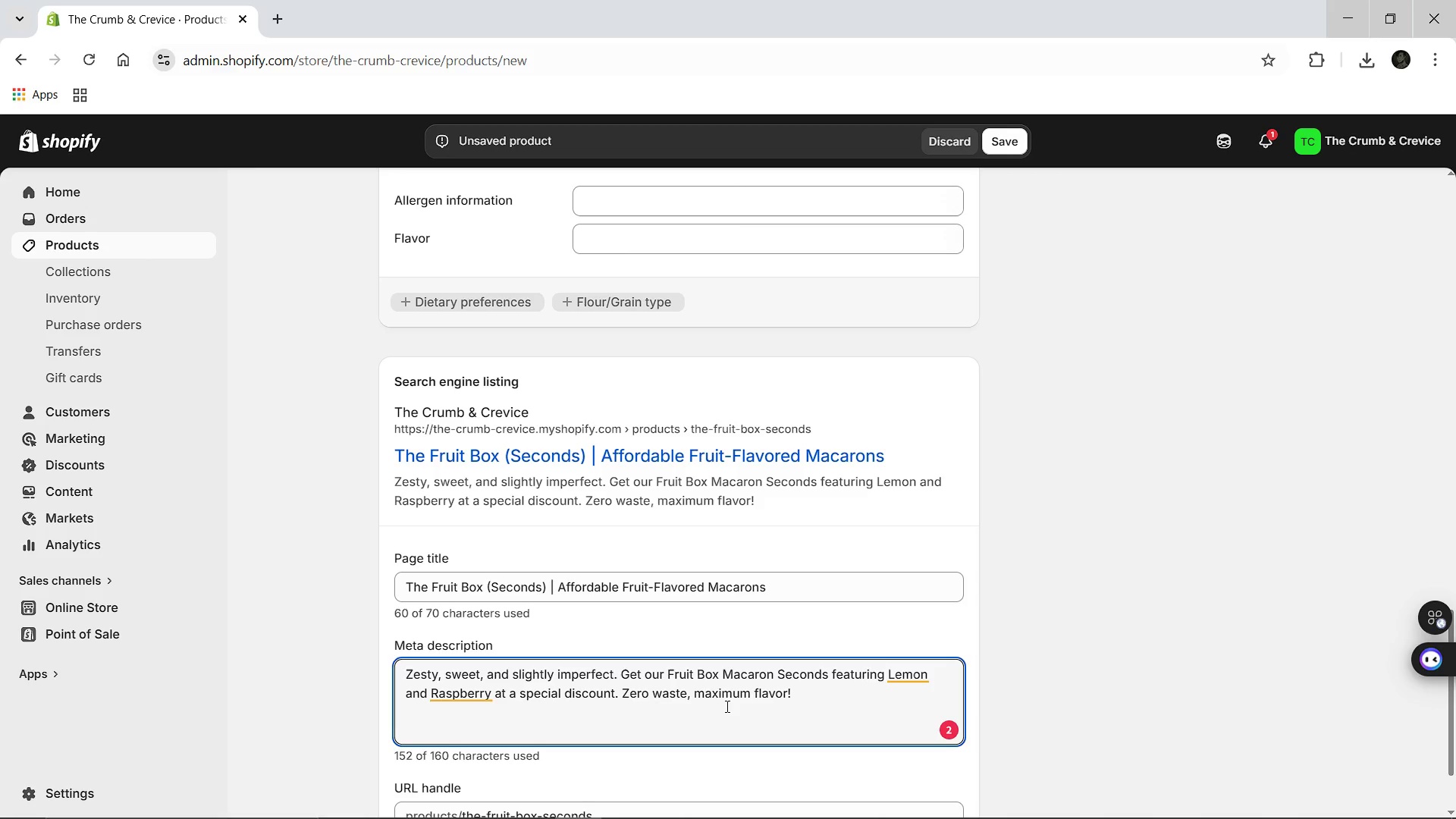 
key(ArrowDown)
 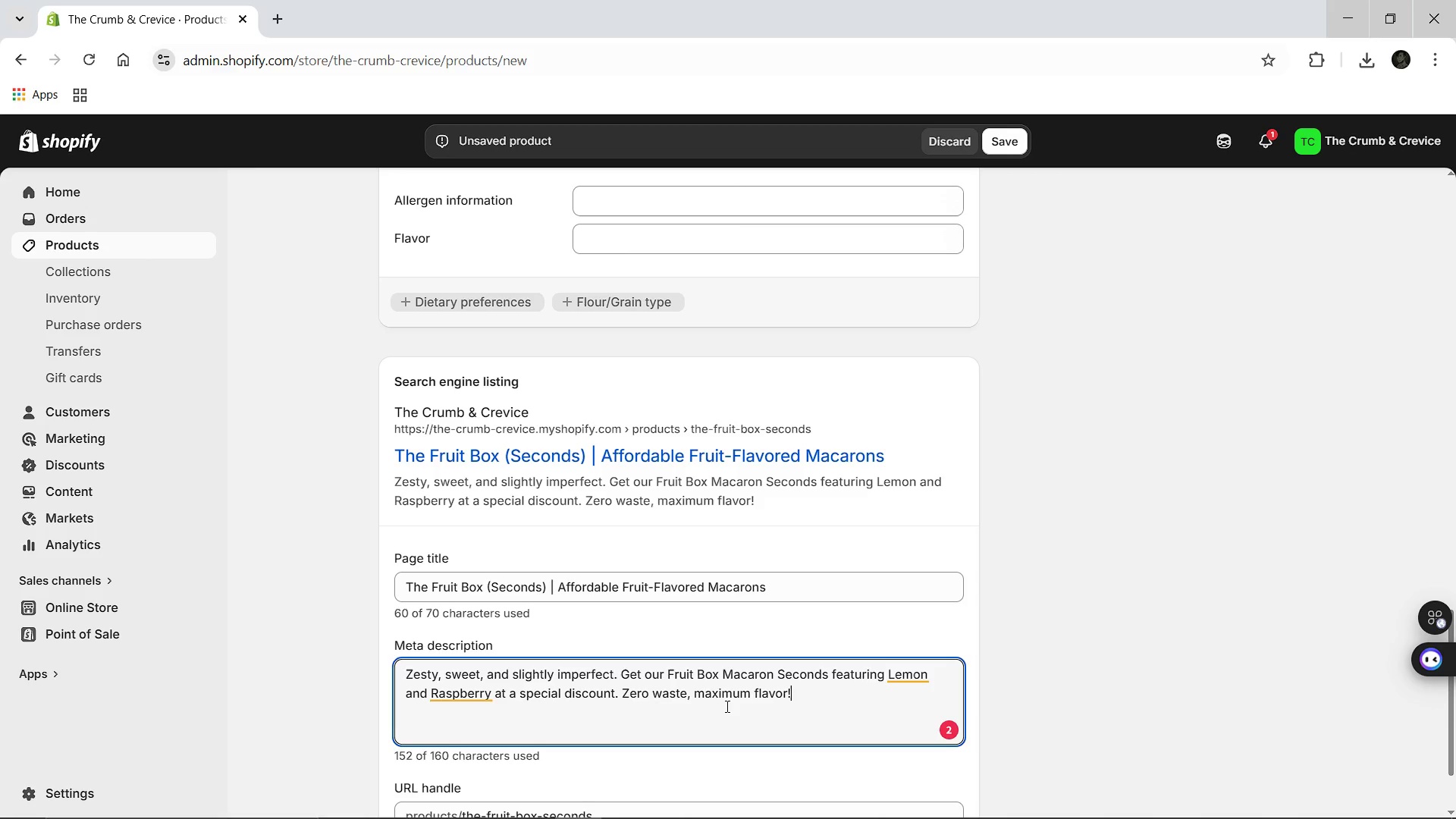 
hold_key(key=Backspace, duration=0.5)
 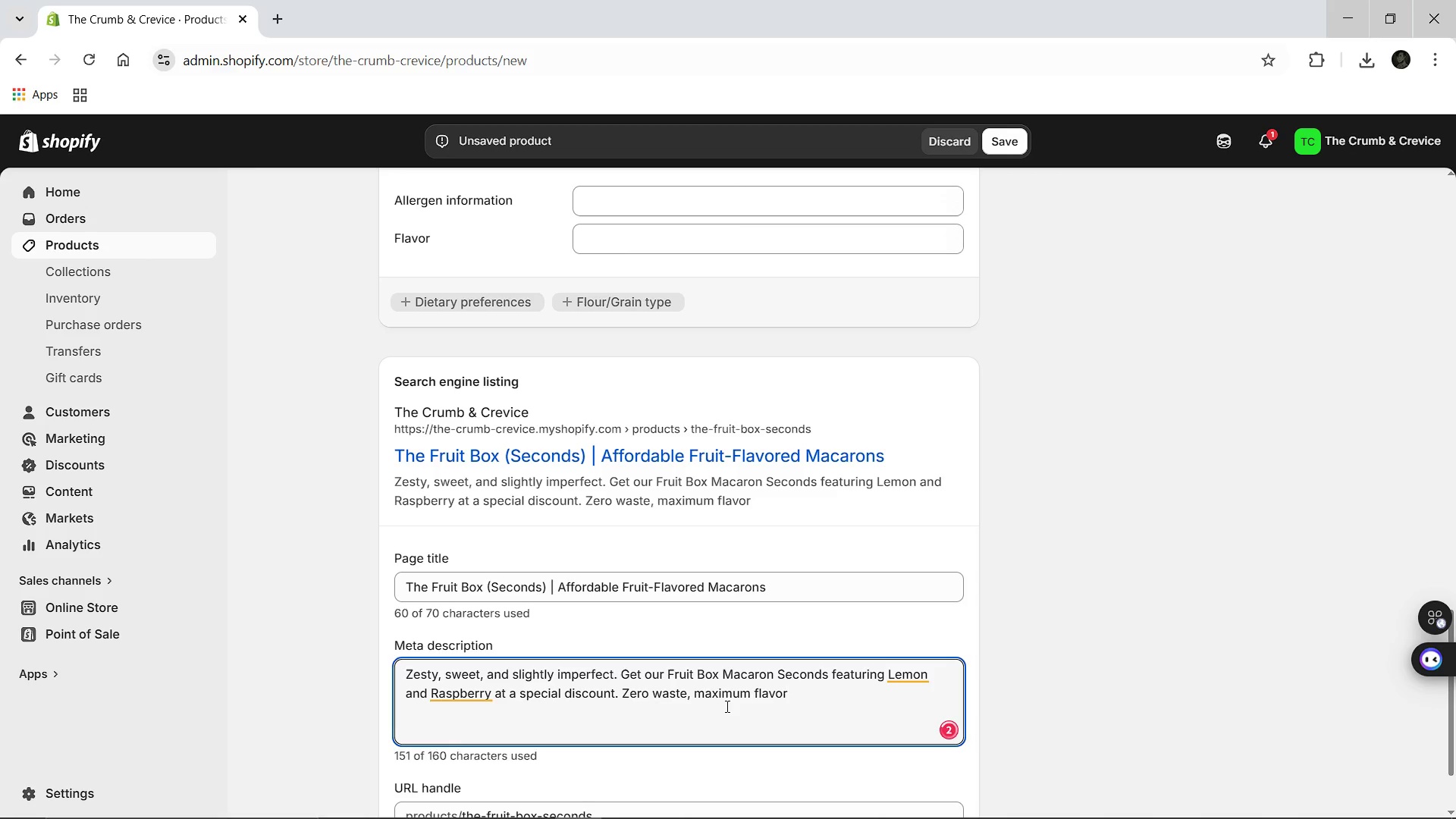 
hold_key(key=Backspace, duration=0.31)
 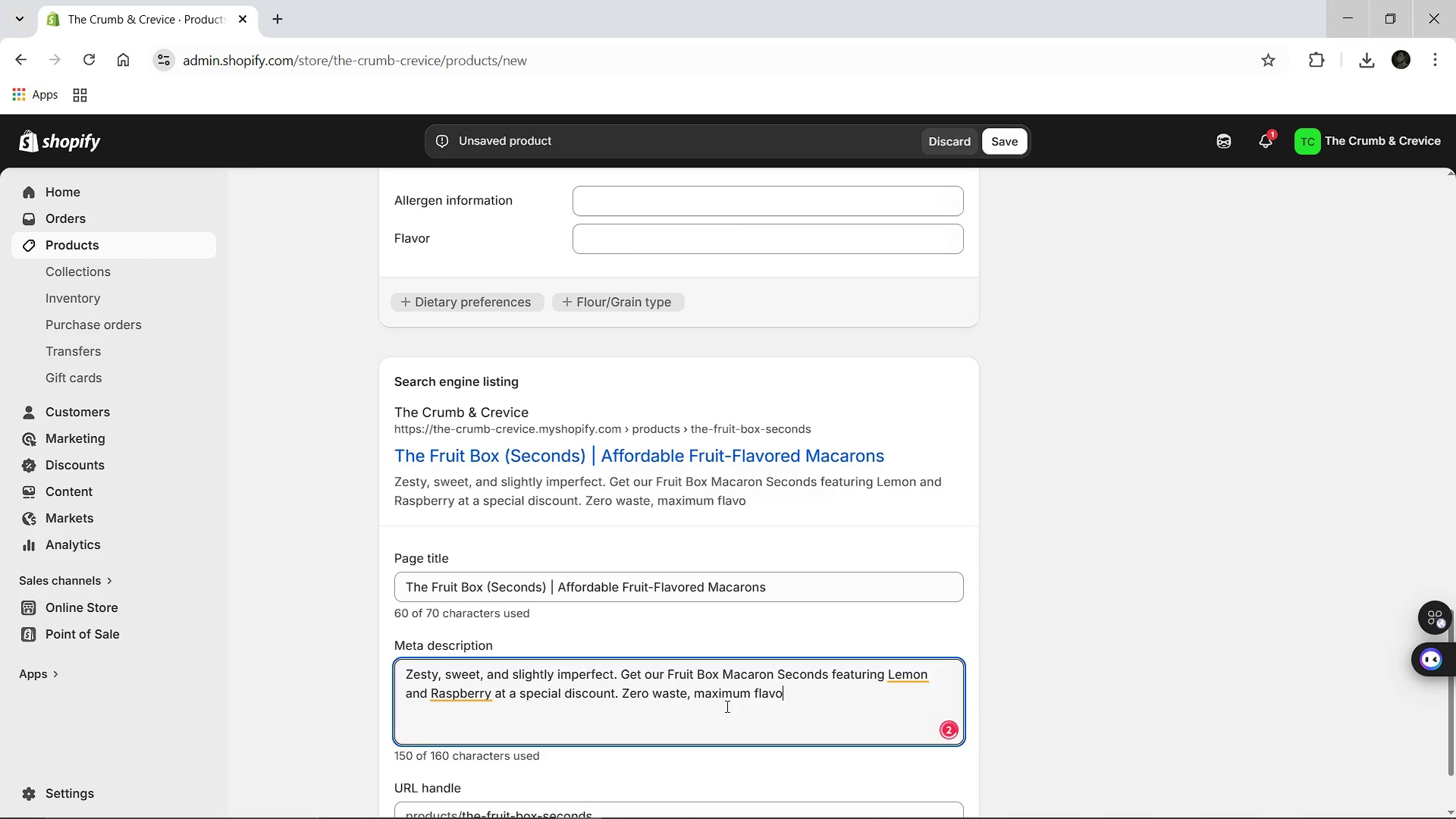 
key(Backspace)
 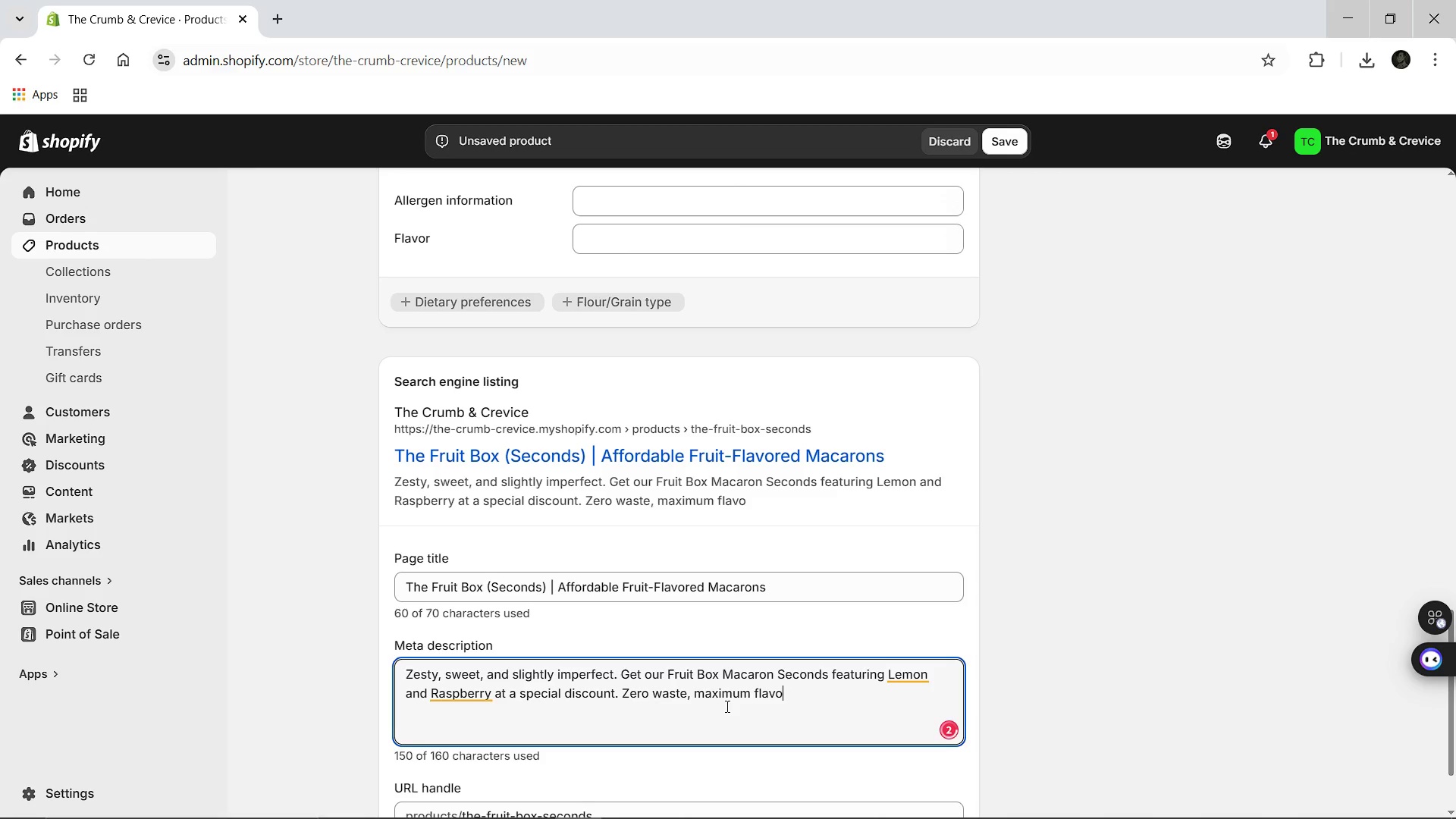 
key(Backspace)
 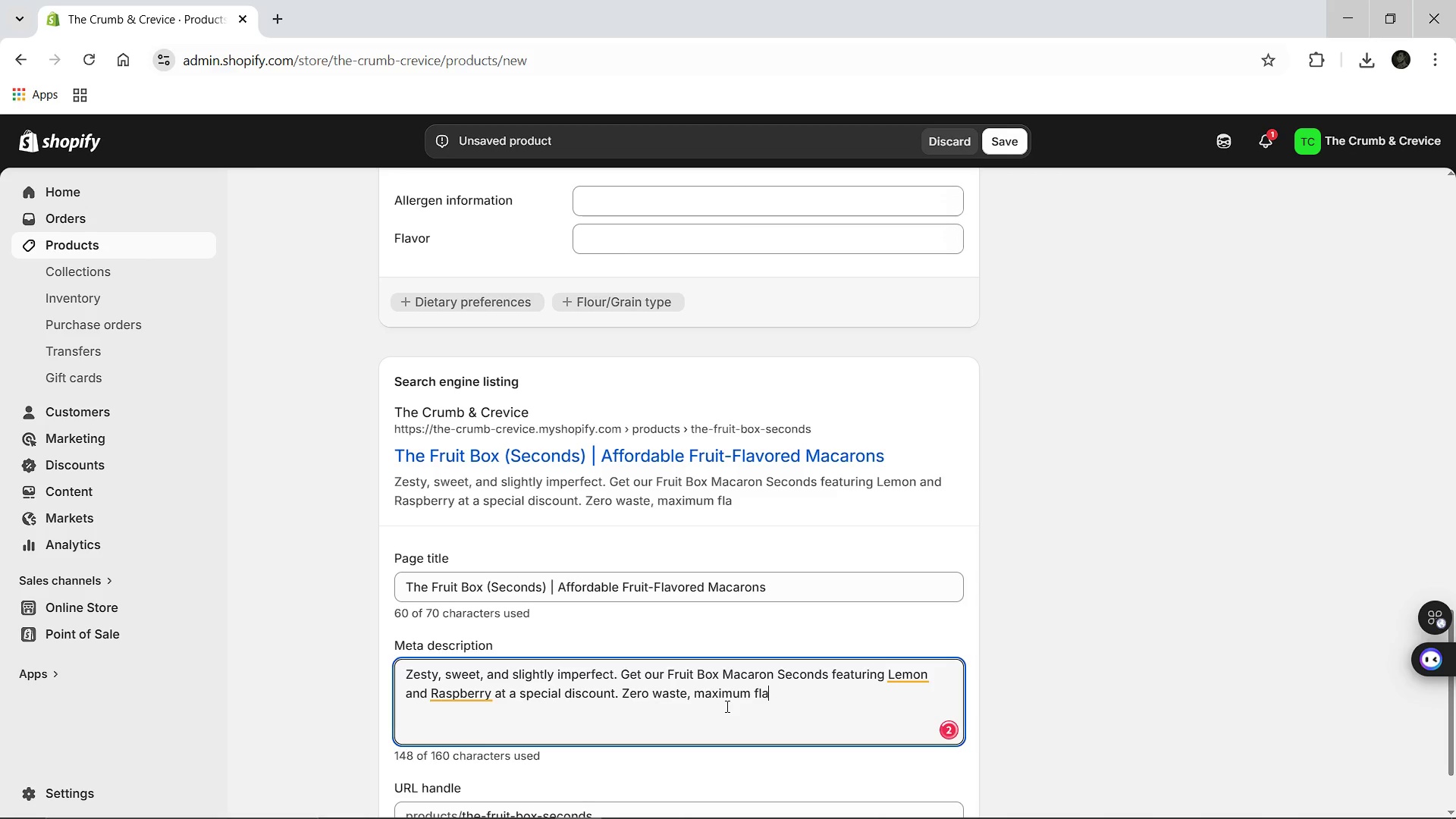 
key(Backspace)
 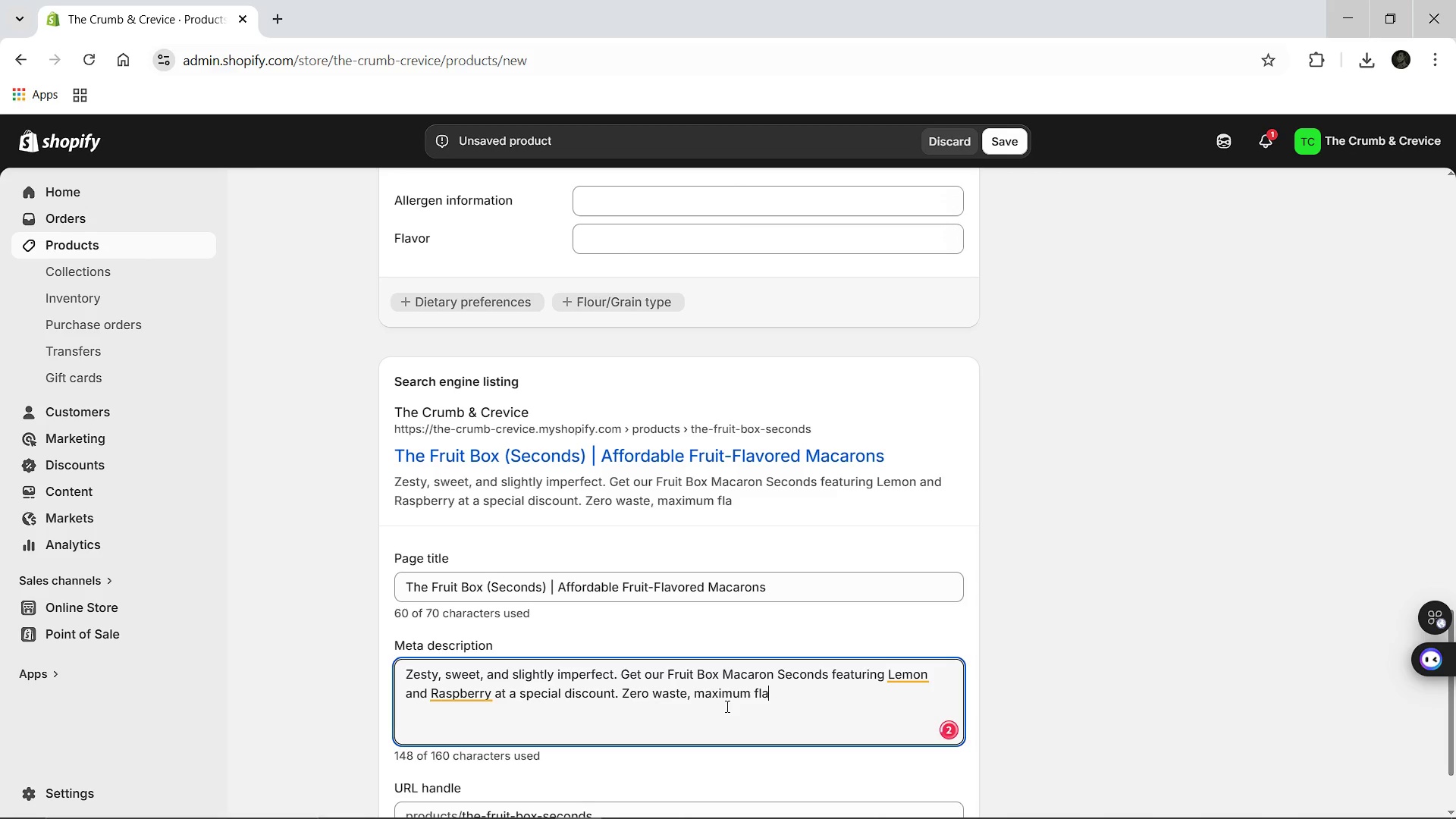 
key(Backspace)
 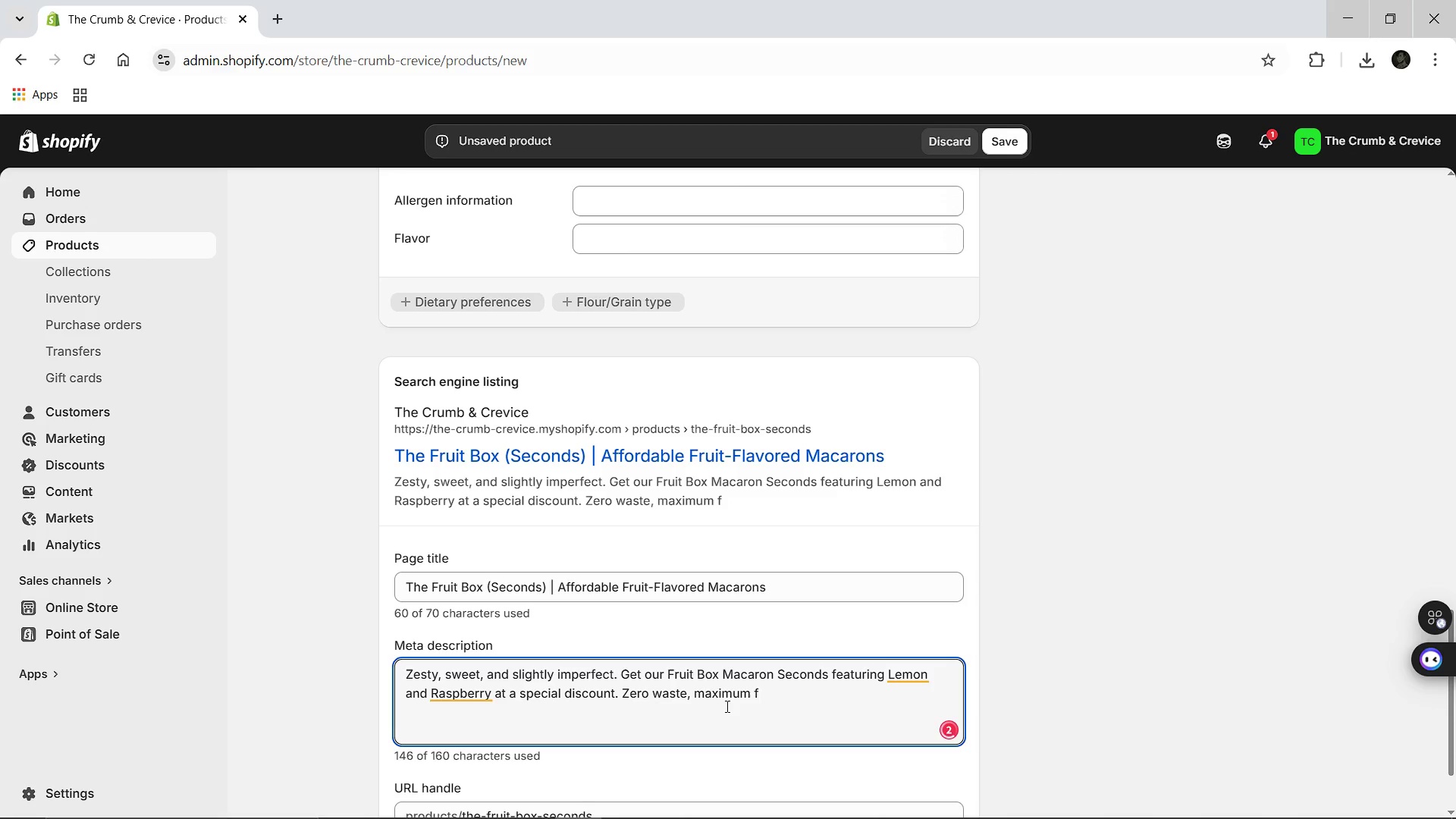 
key(Backspace)
 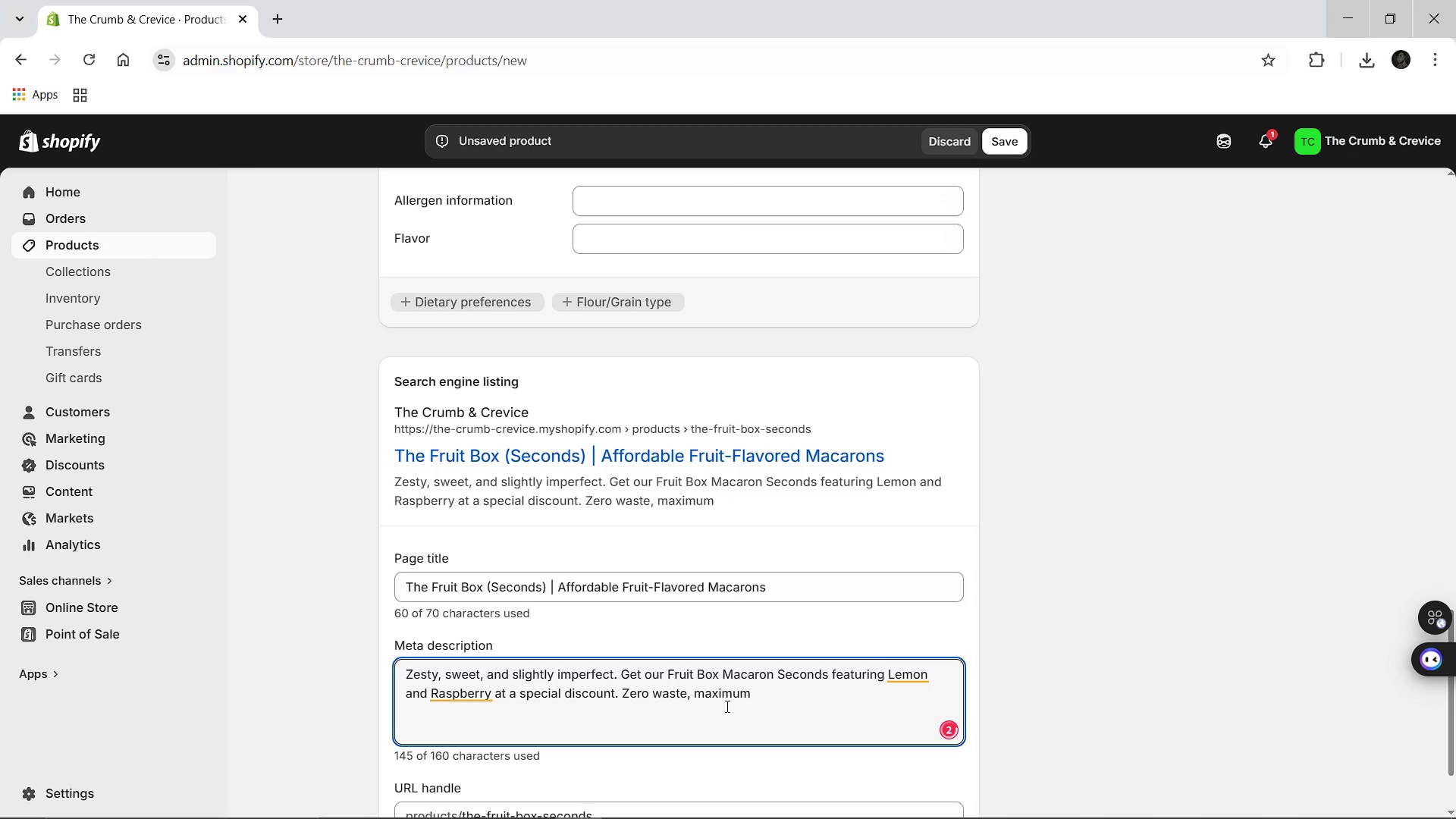 
key(Backspace)
 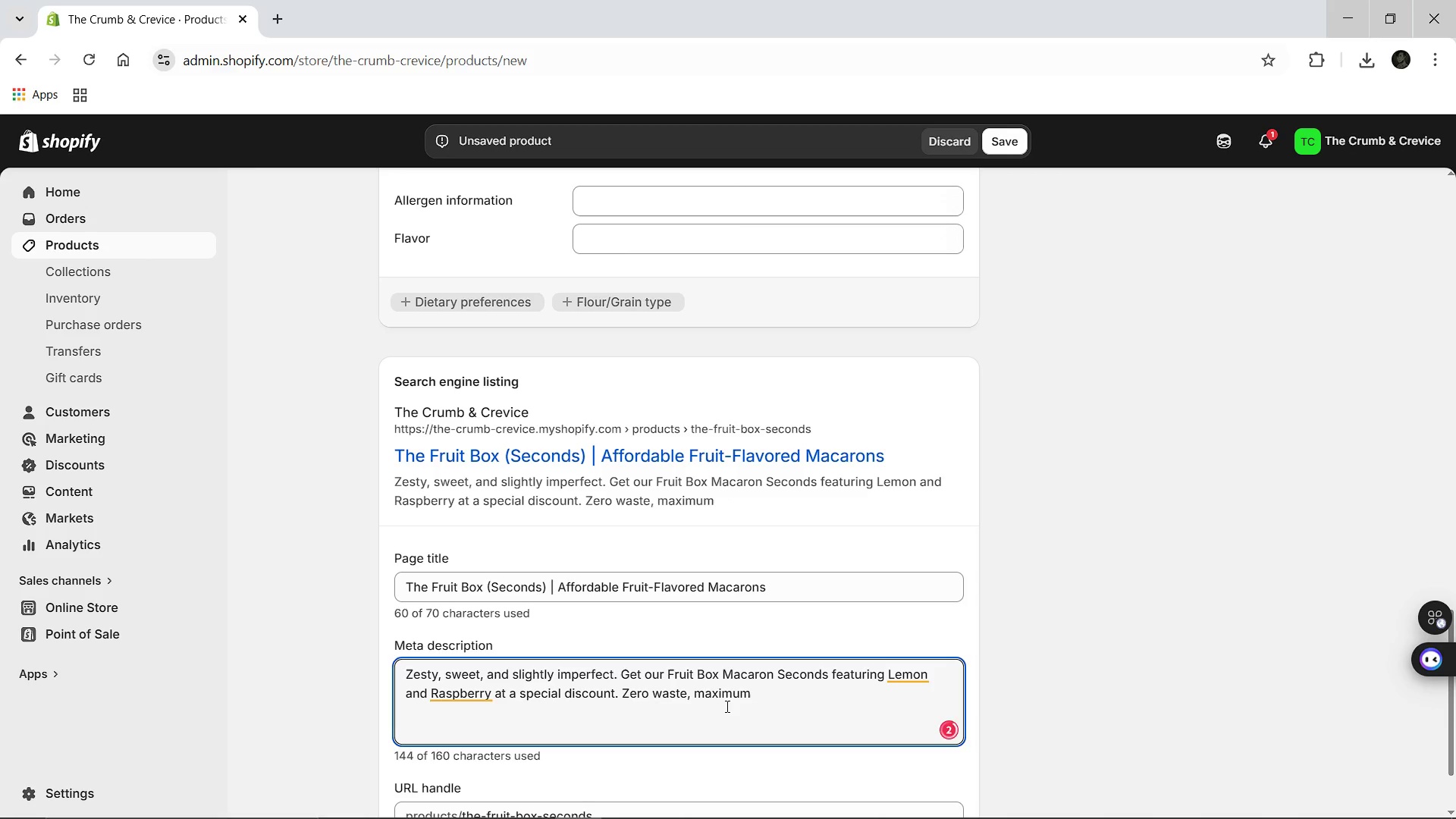 
key(Backspace)
 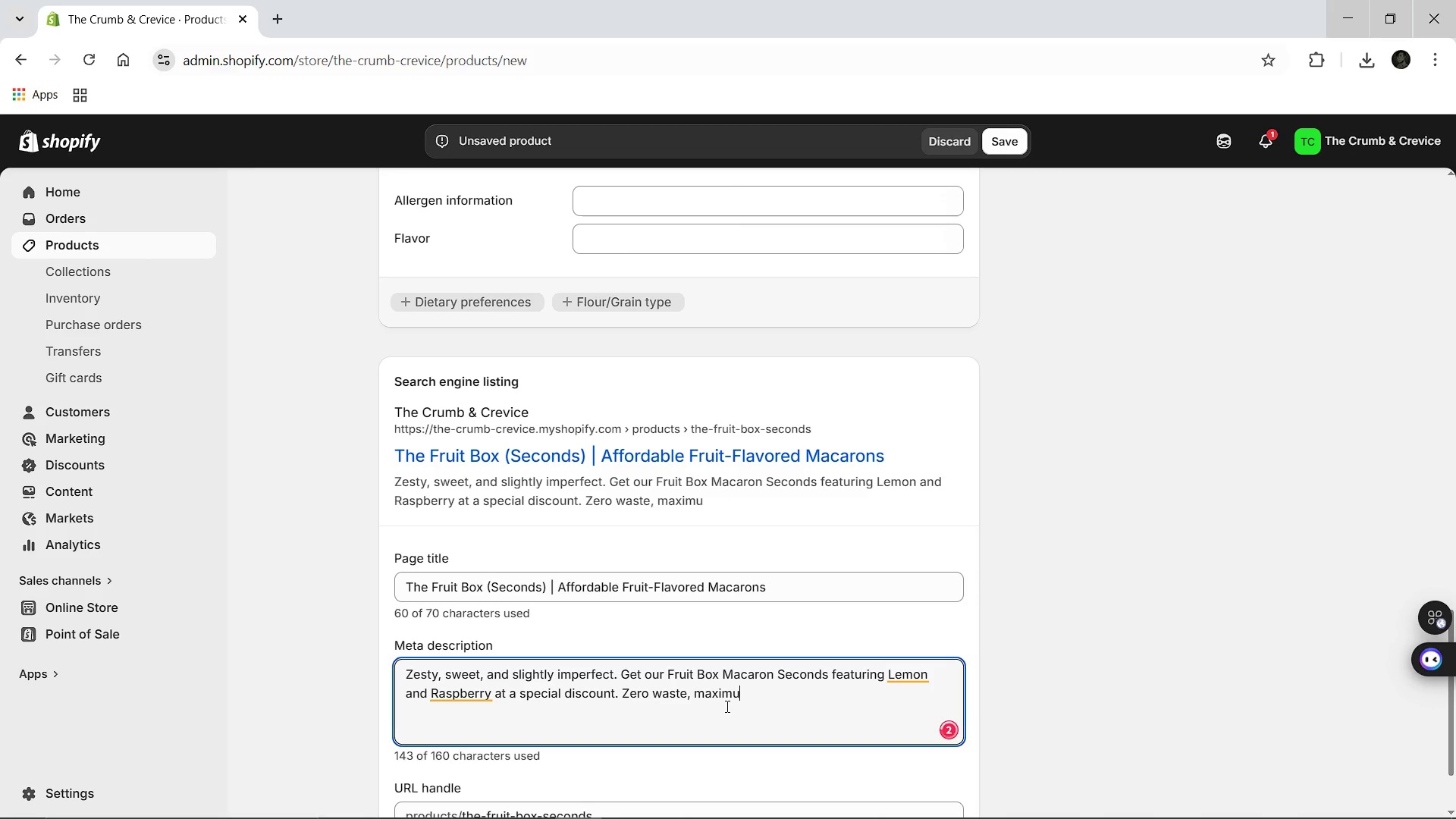 
key(Backspace)
 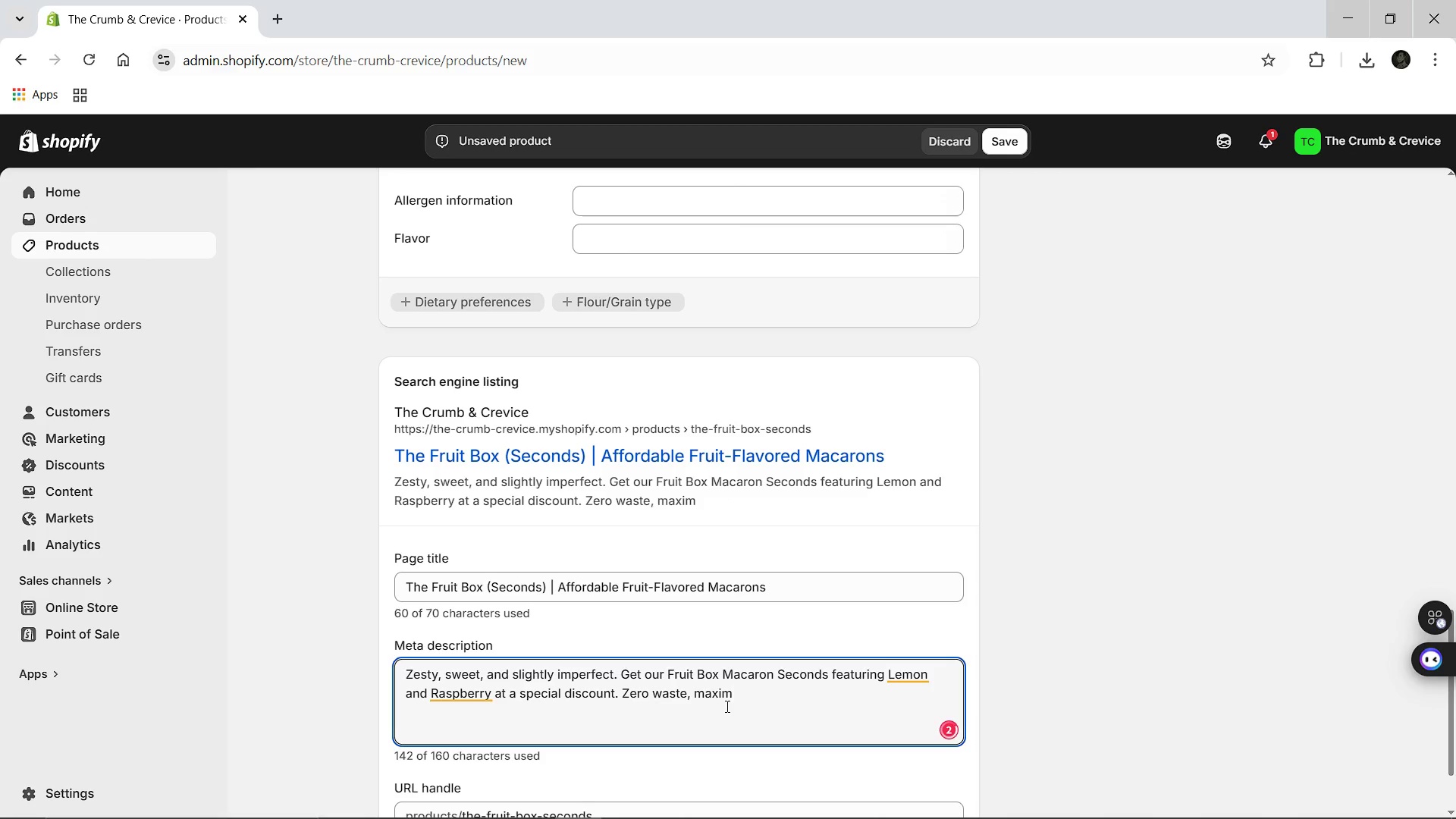 
key(Backspace)
 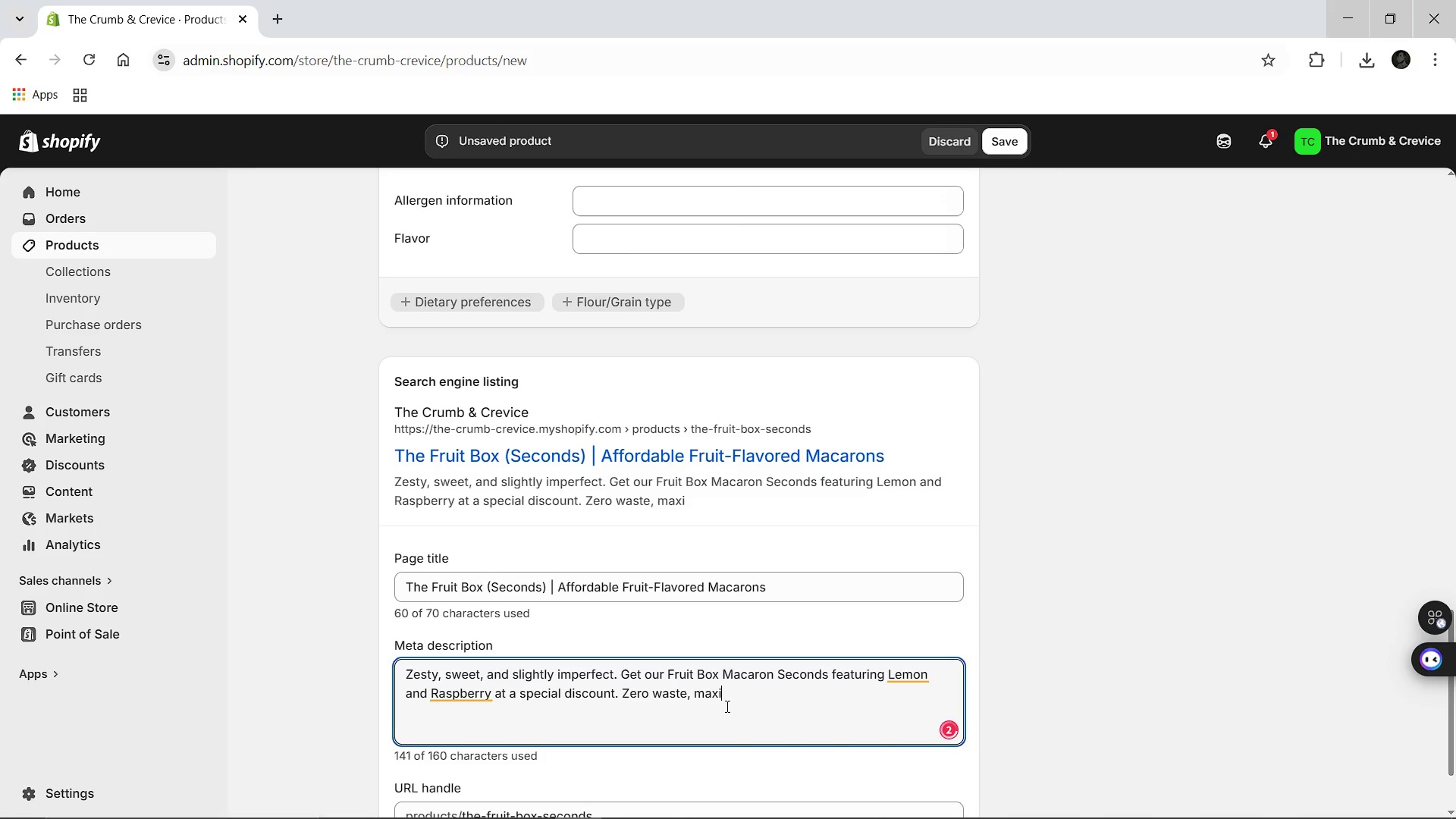 
type(mized falvor)
key(Backspace)
key(Backspace)
key(Backspace)
type(h)
key(Backspace)
 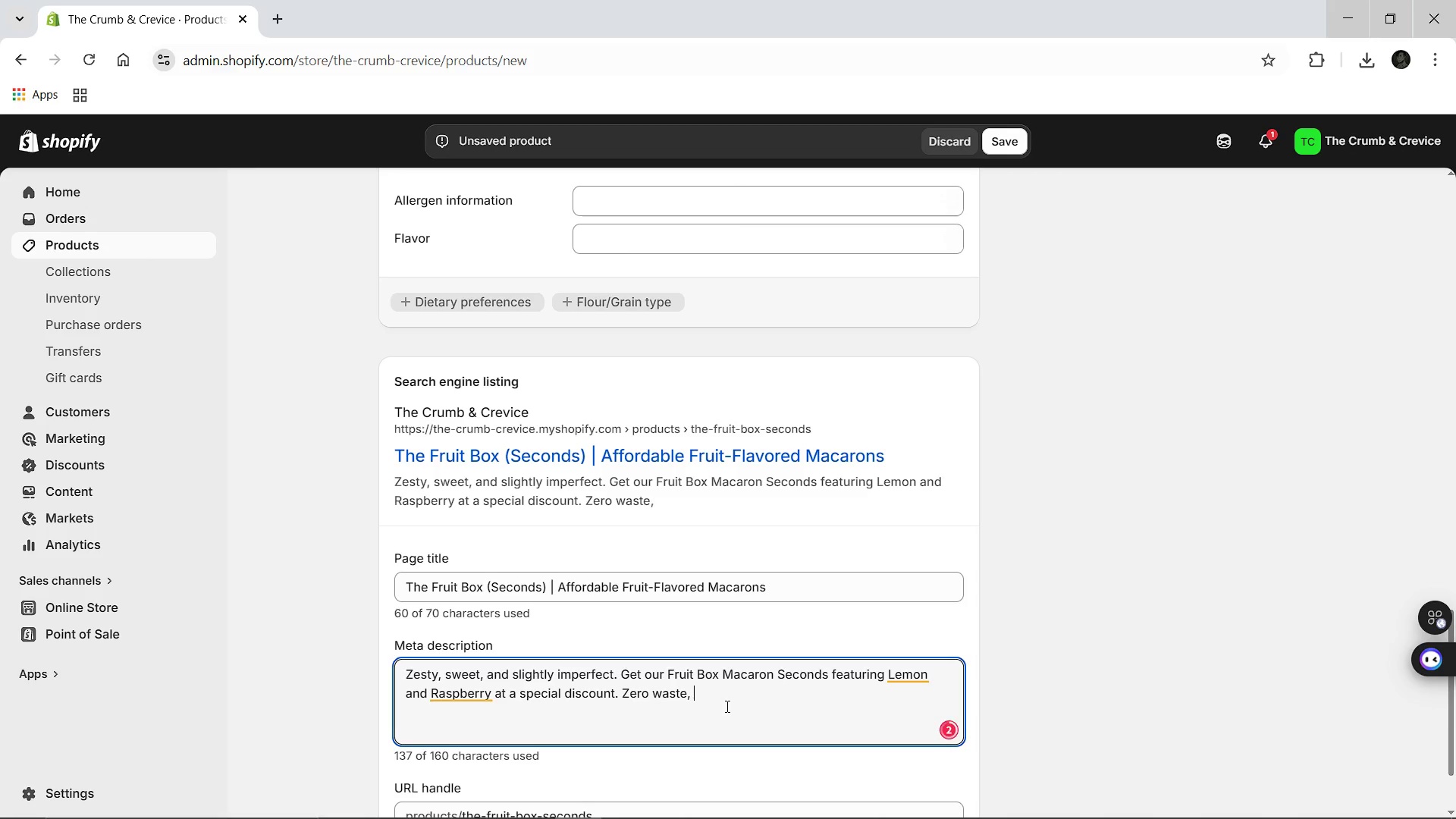 
type(high )
 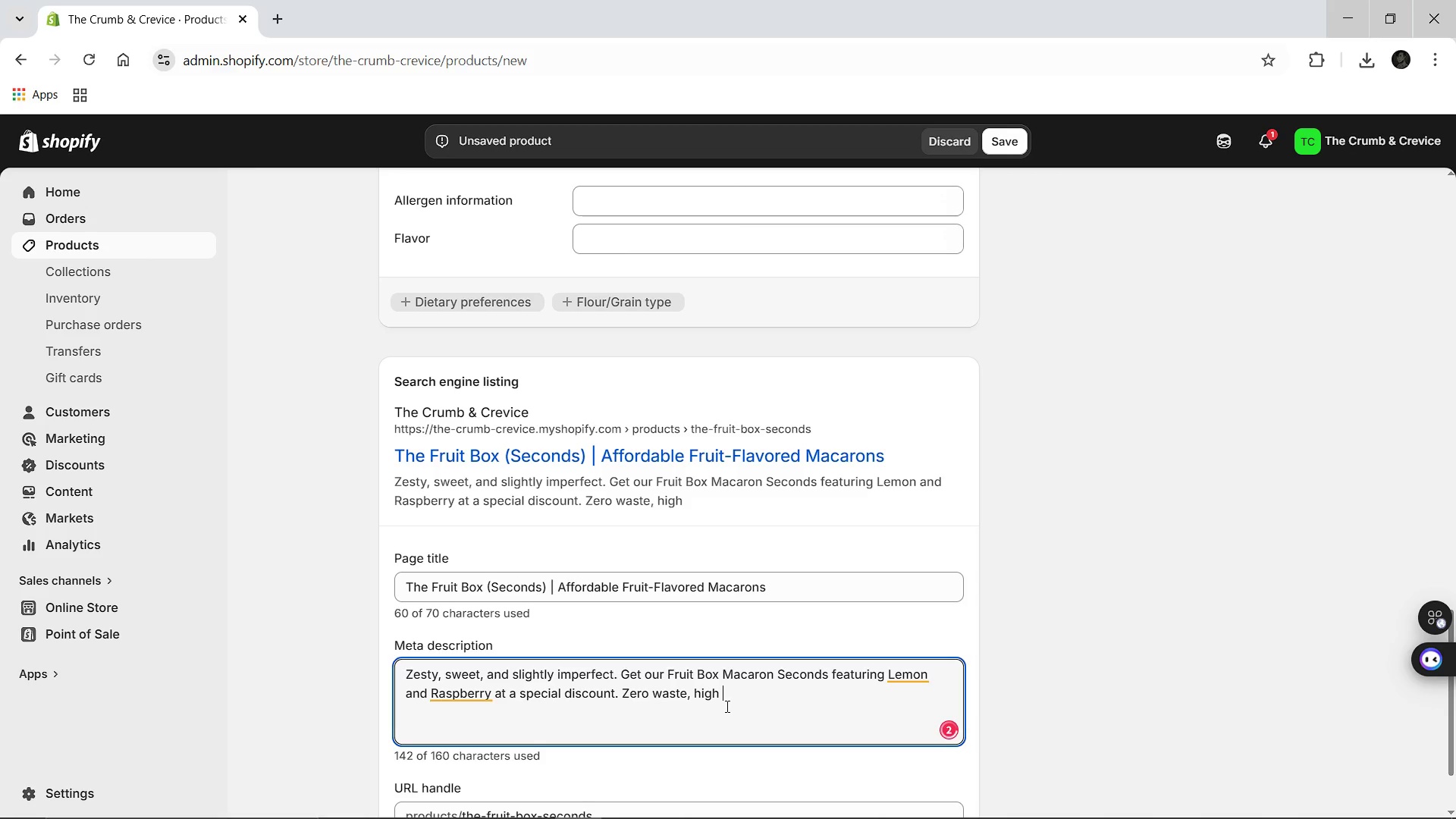 
type(reward!)
 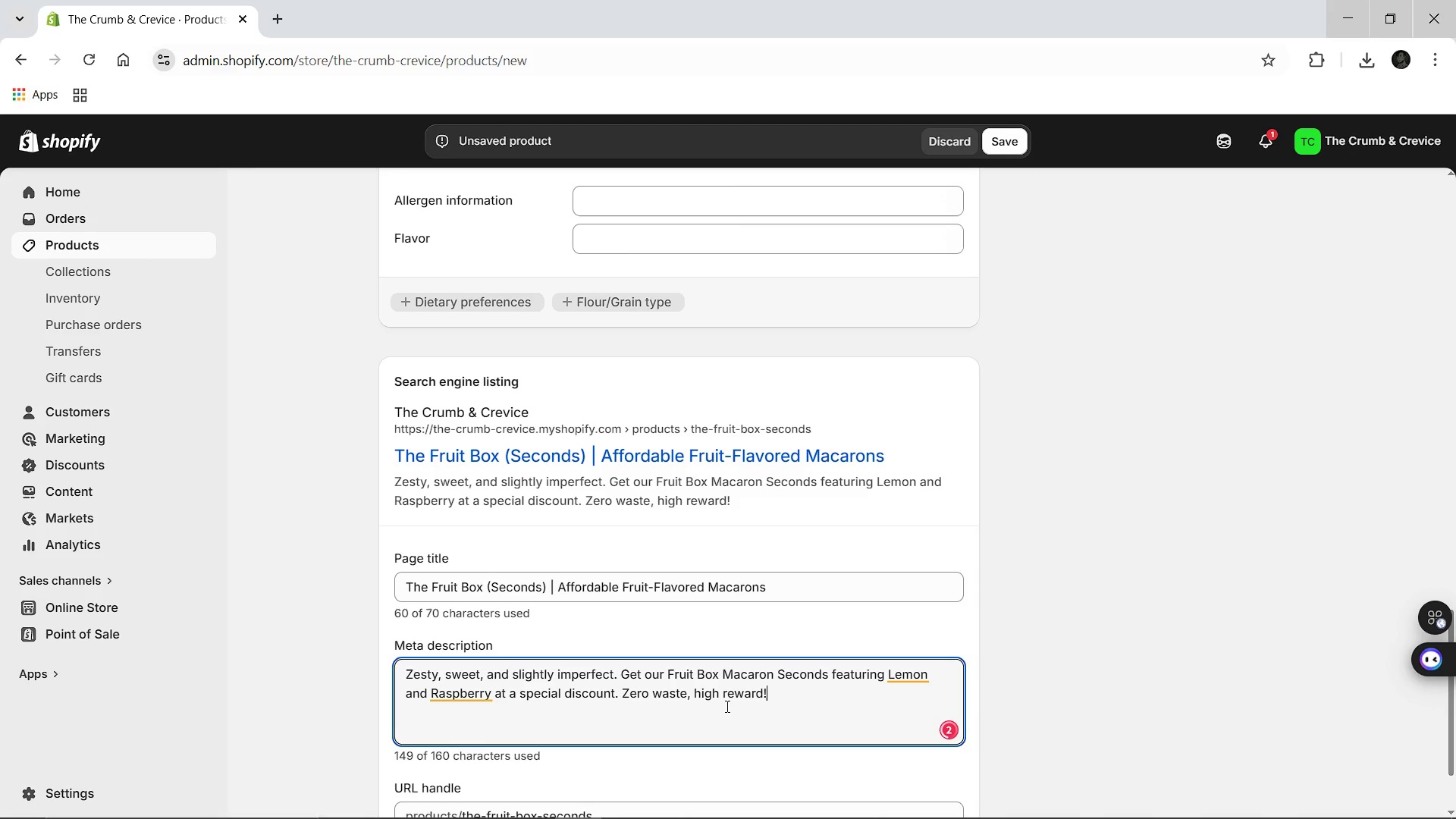 
left_click([733, 802])